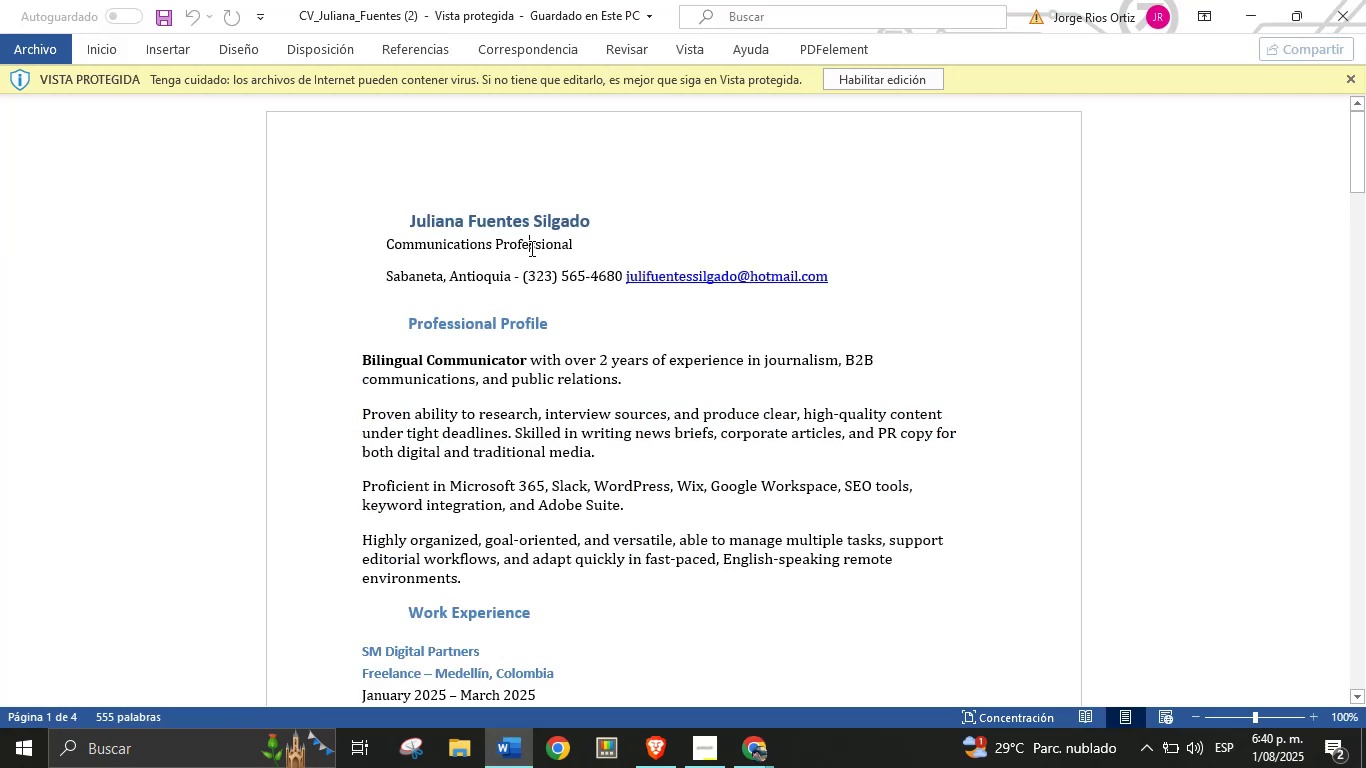 
triple_click([530, 248])
 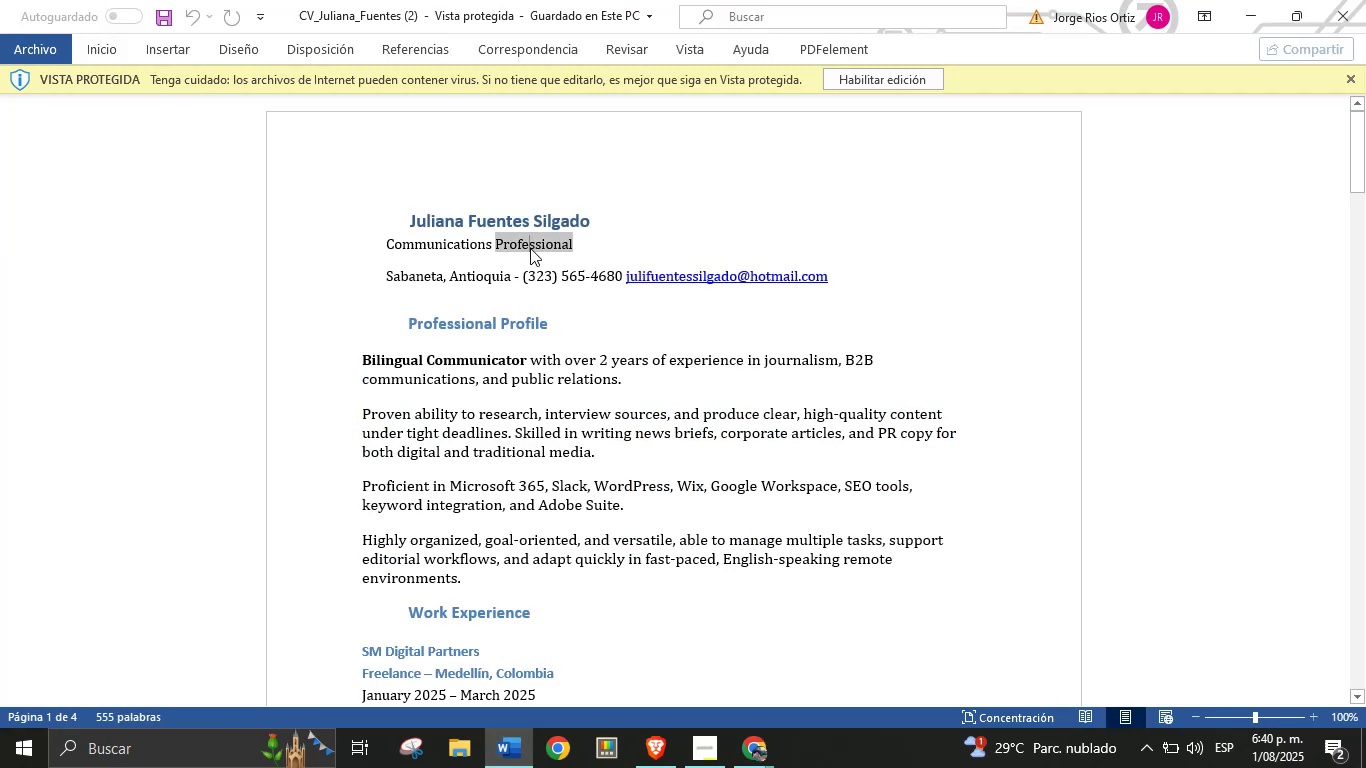 
triple_click([530, 248])
 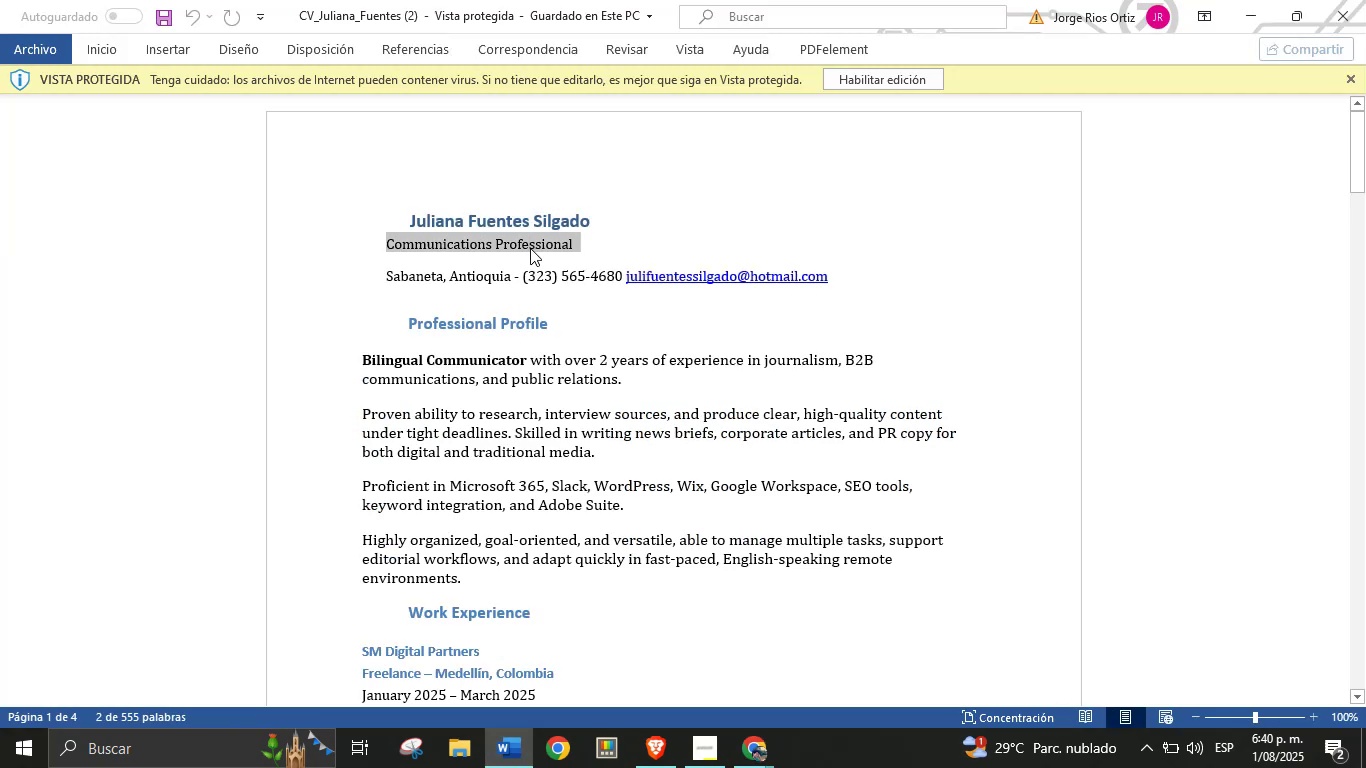 
hold_key(key=ControlLeft, duration=0.99)
 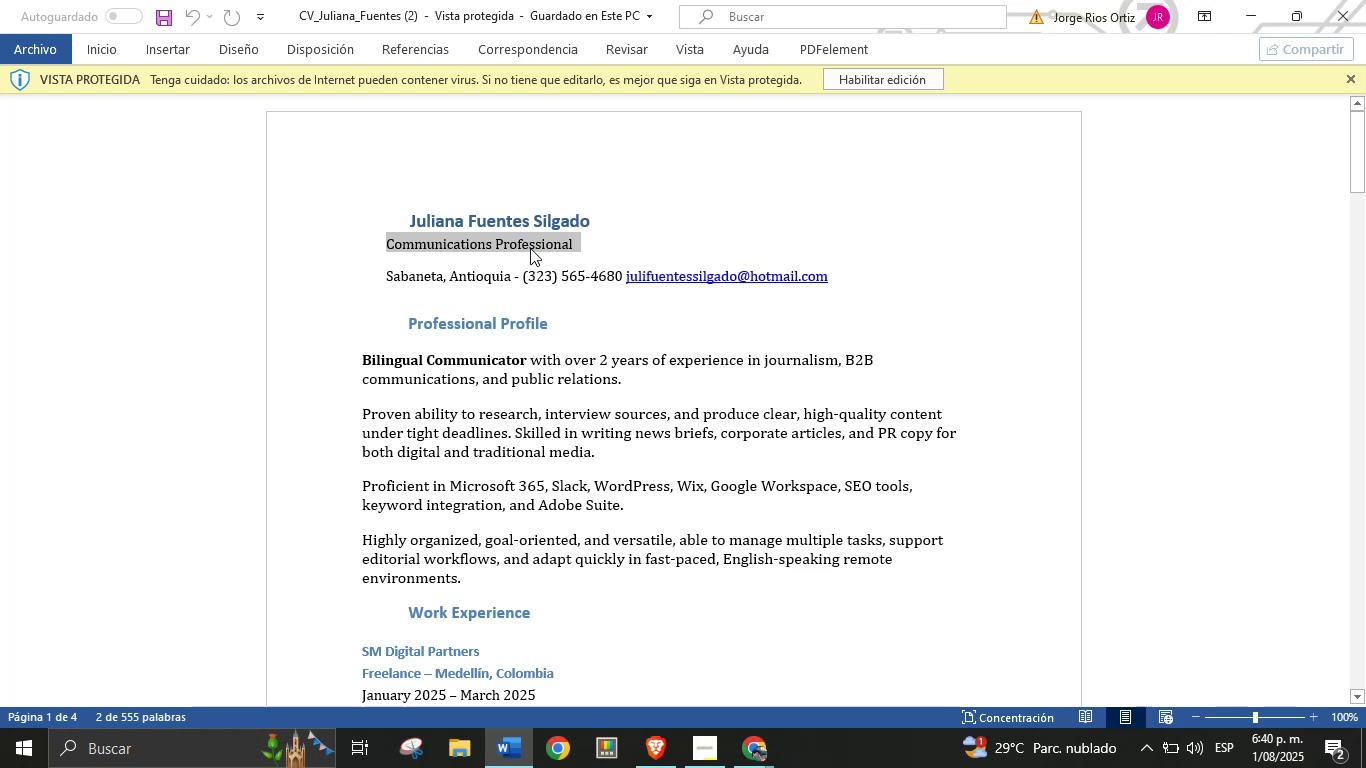 
hold_key(key=C, duration=0.44)
 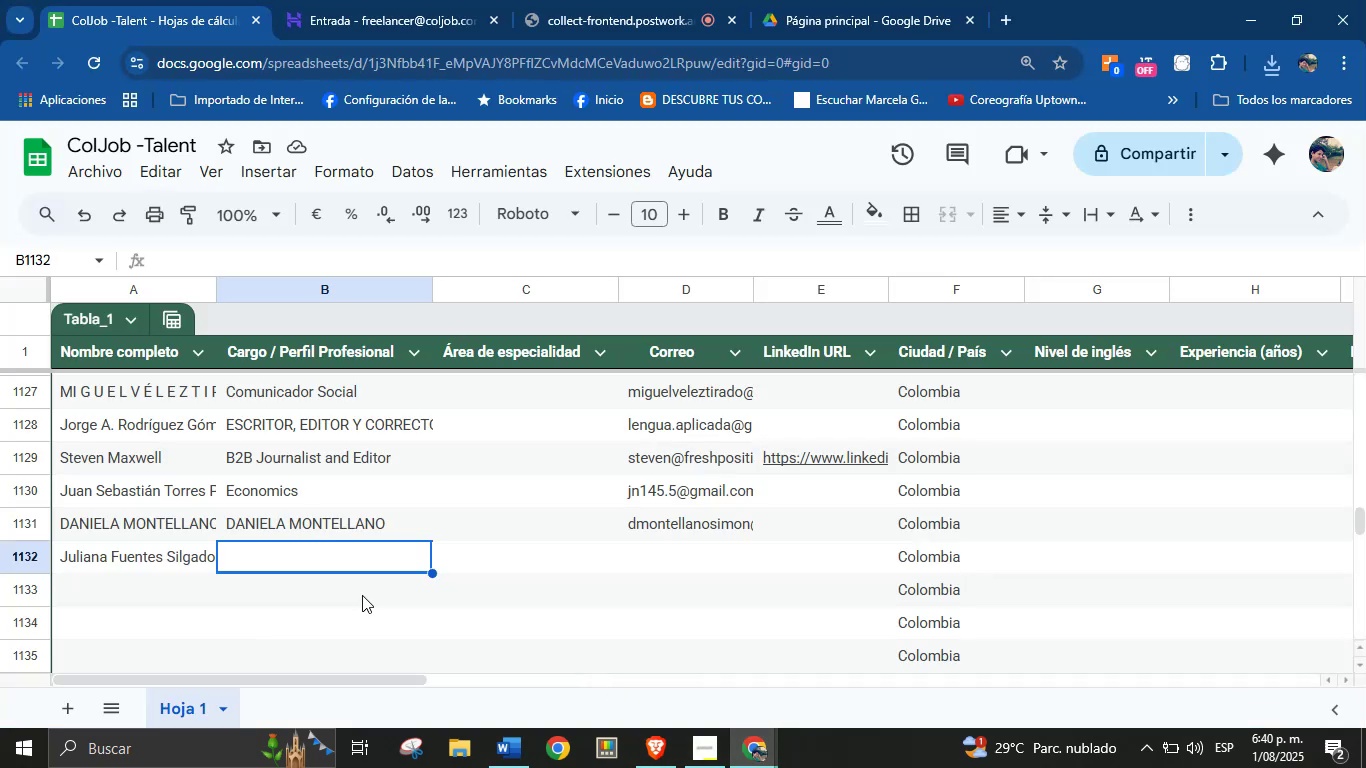 
key(Control+V)
 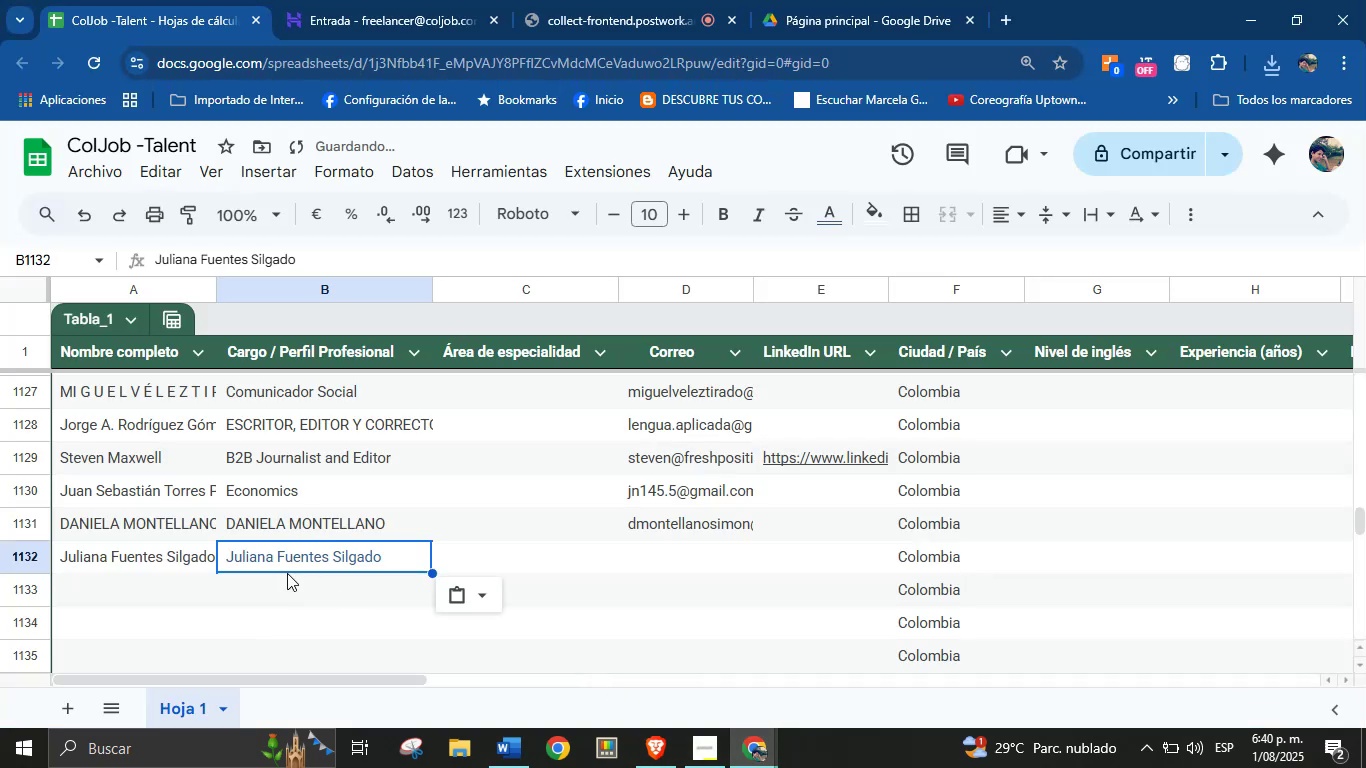 
key(Control+Z)
 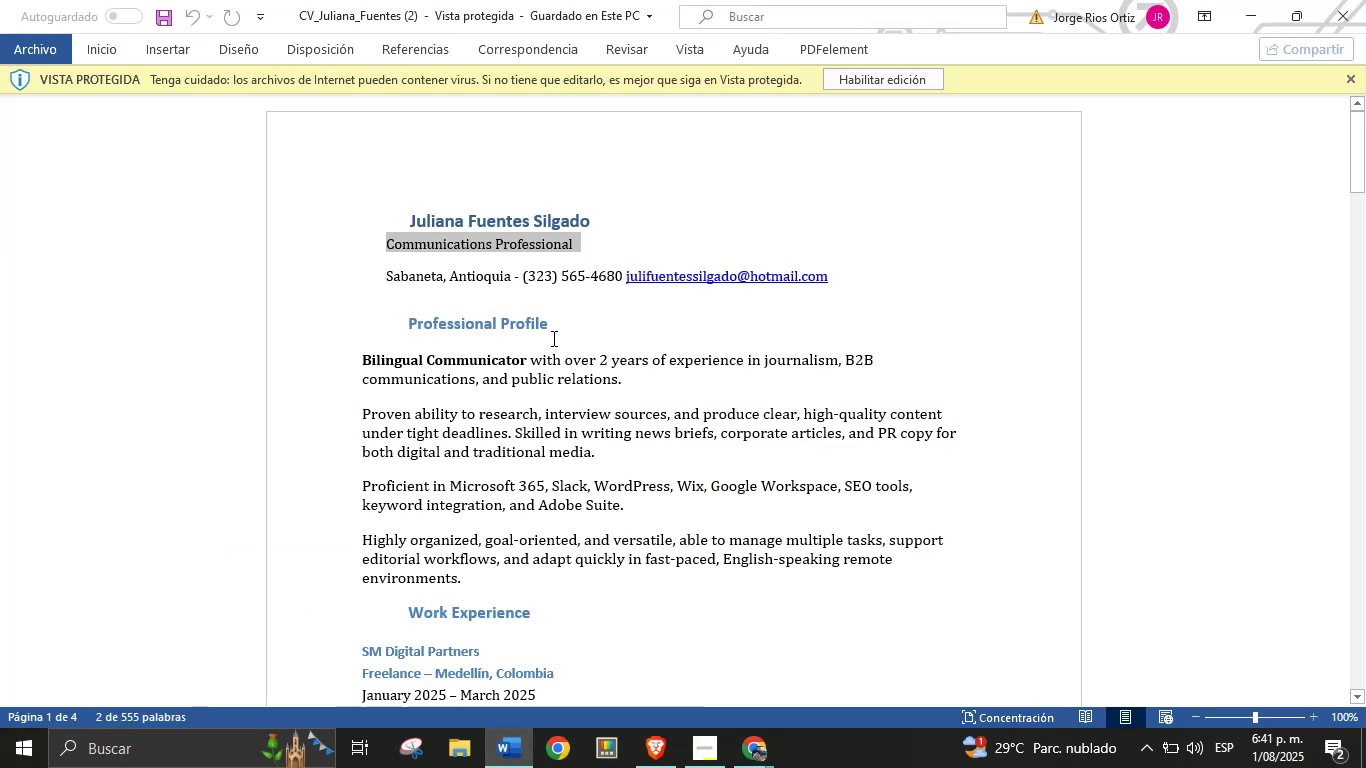 
left_click([530, 235])
 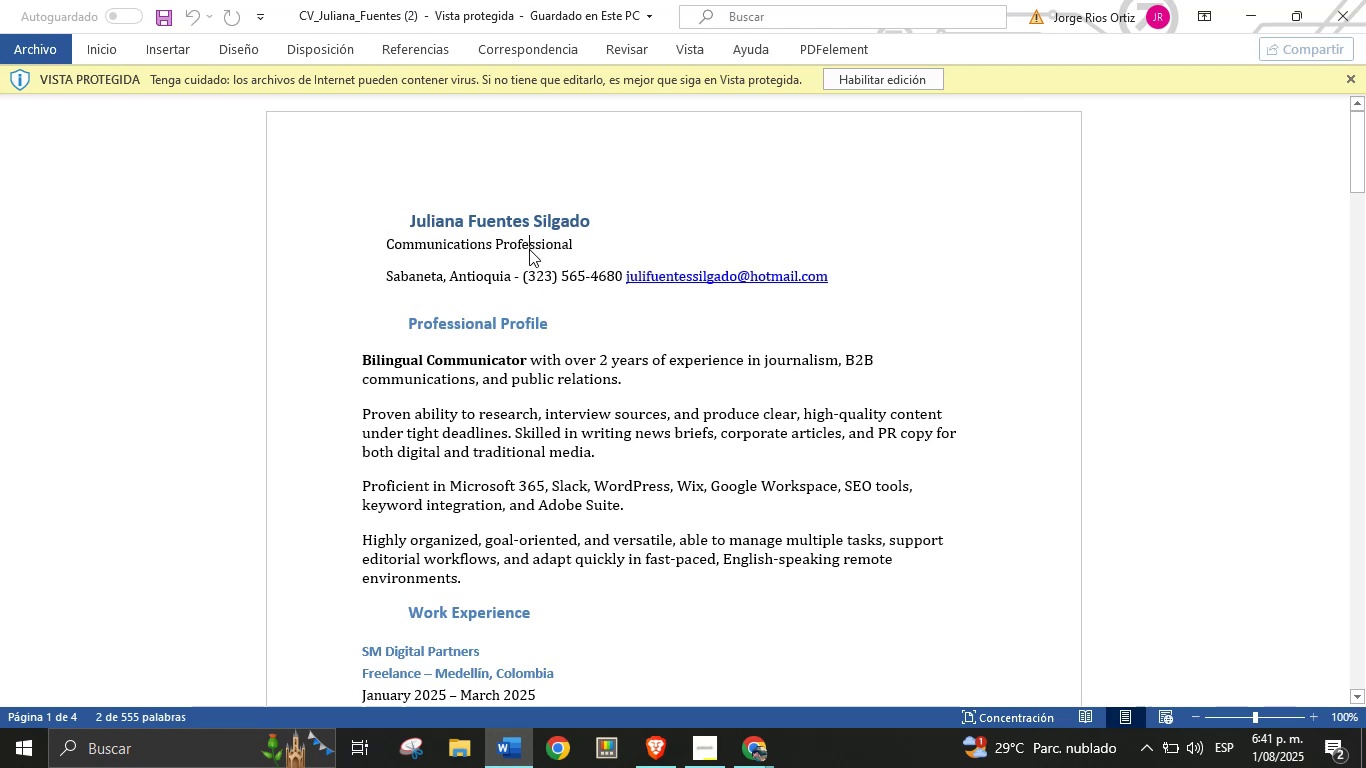 
double_click([533, 245])
 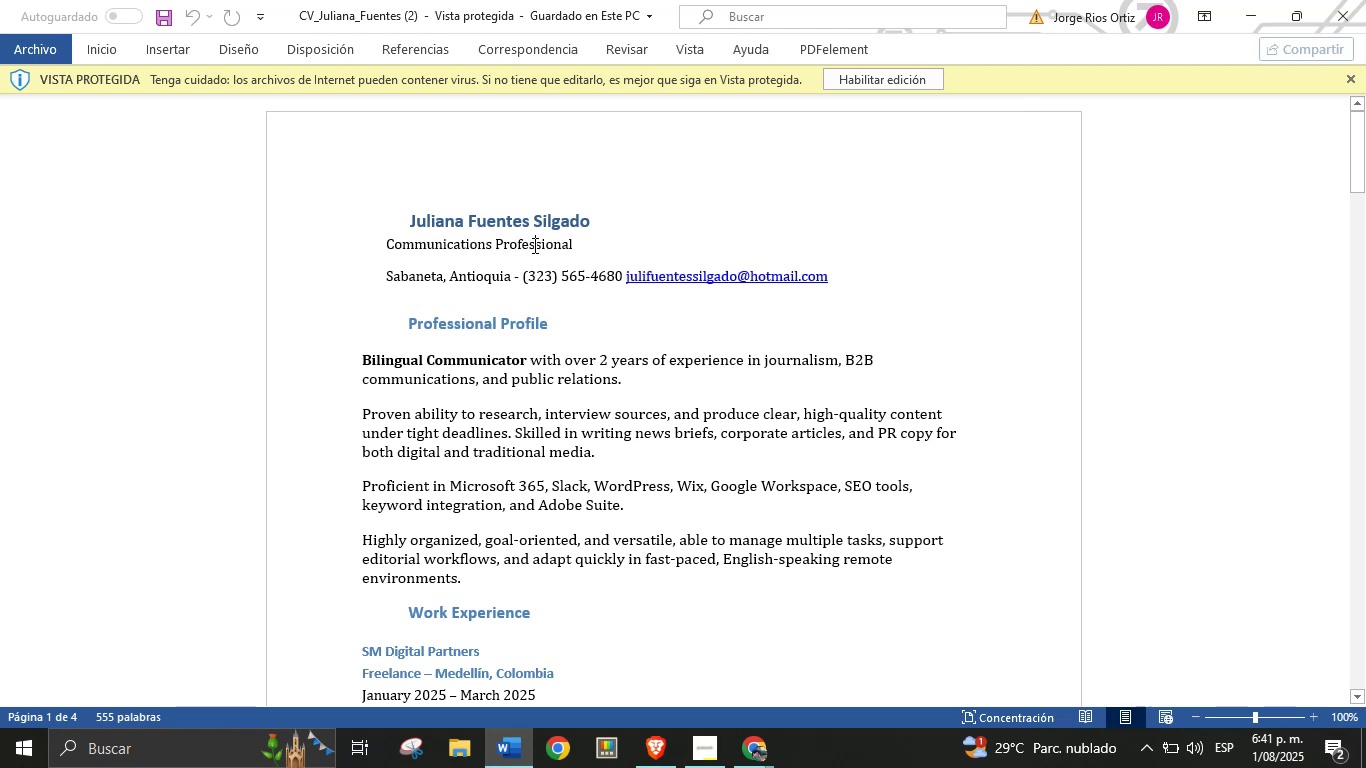 
triple_click([533, 245])
 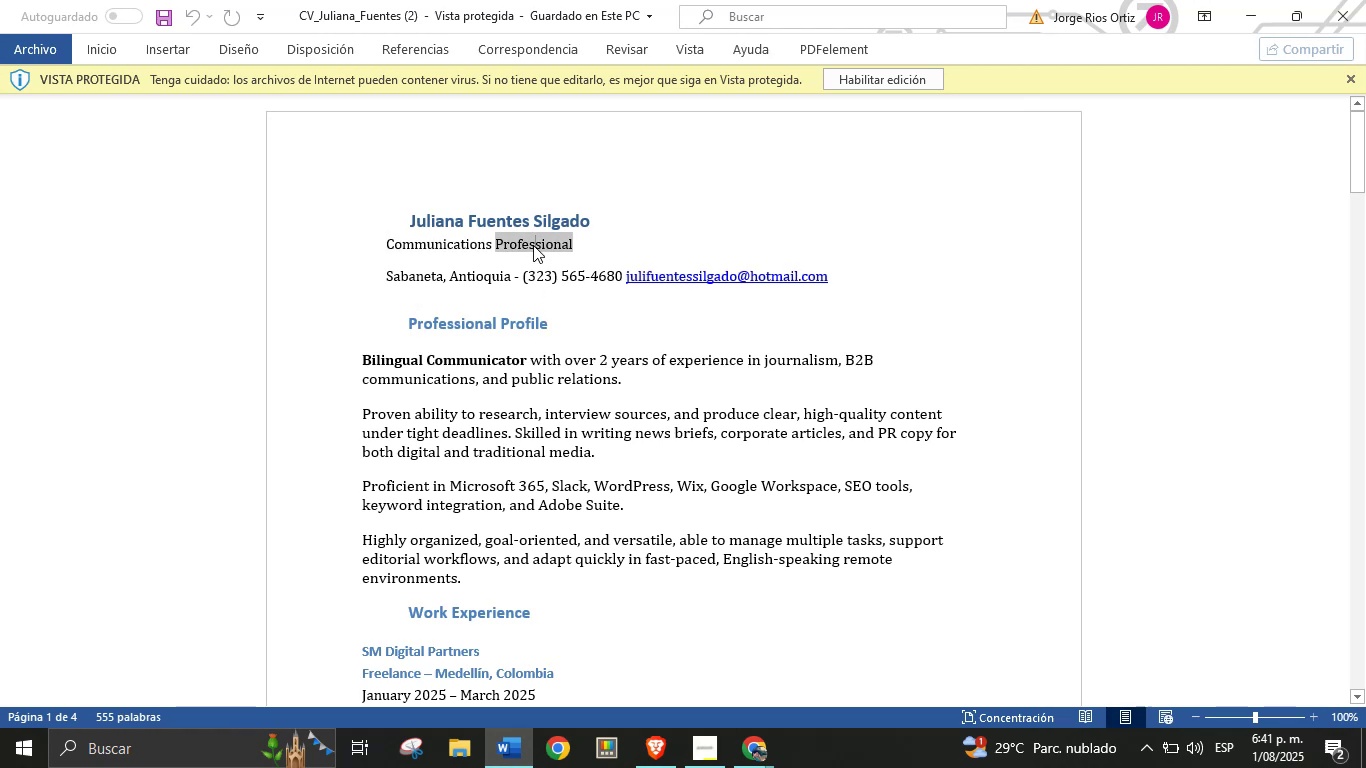 
triple_click([533, 245])
 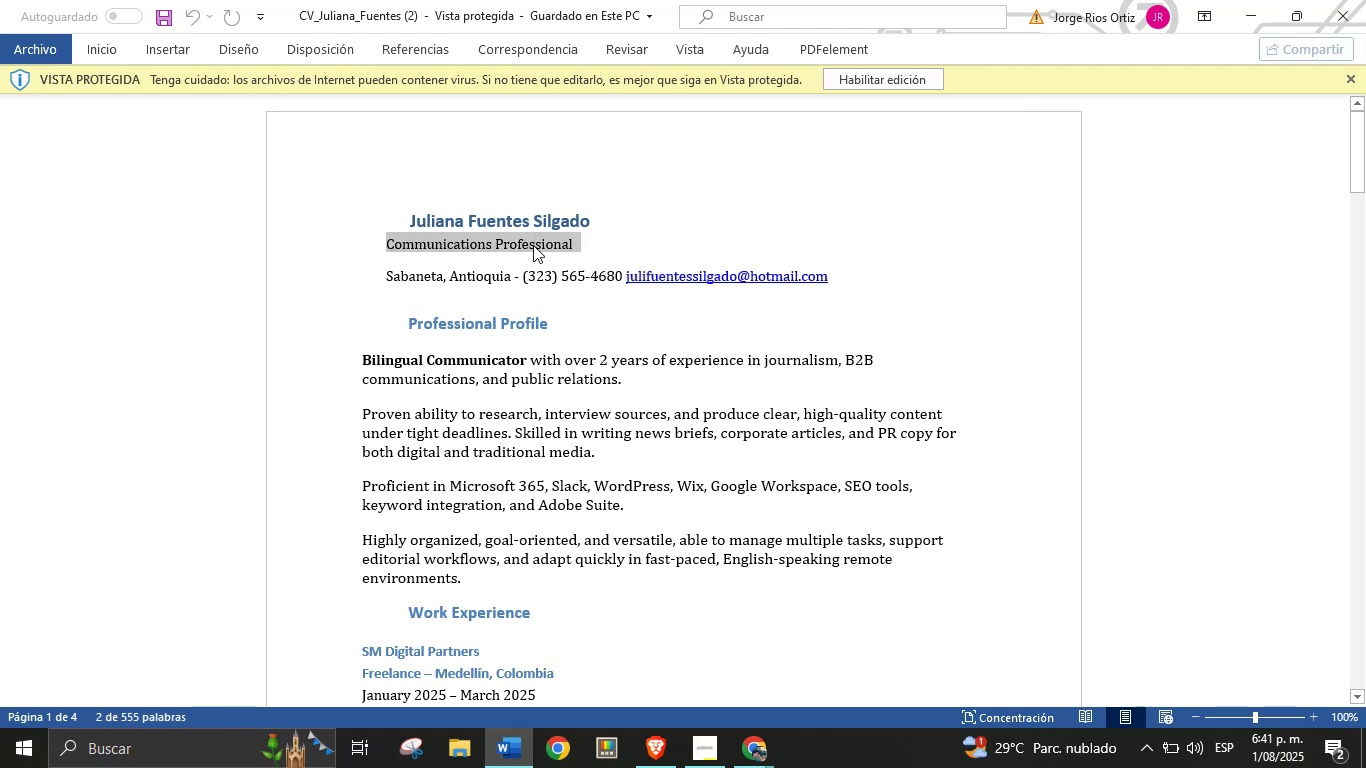 
key(Control+C)
 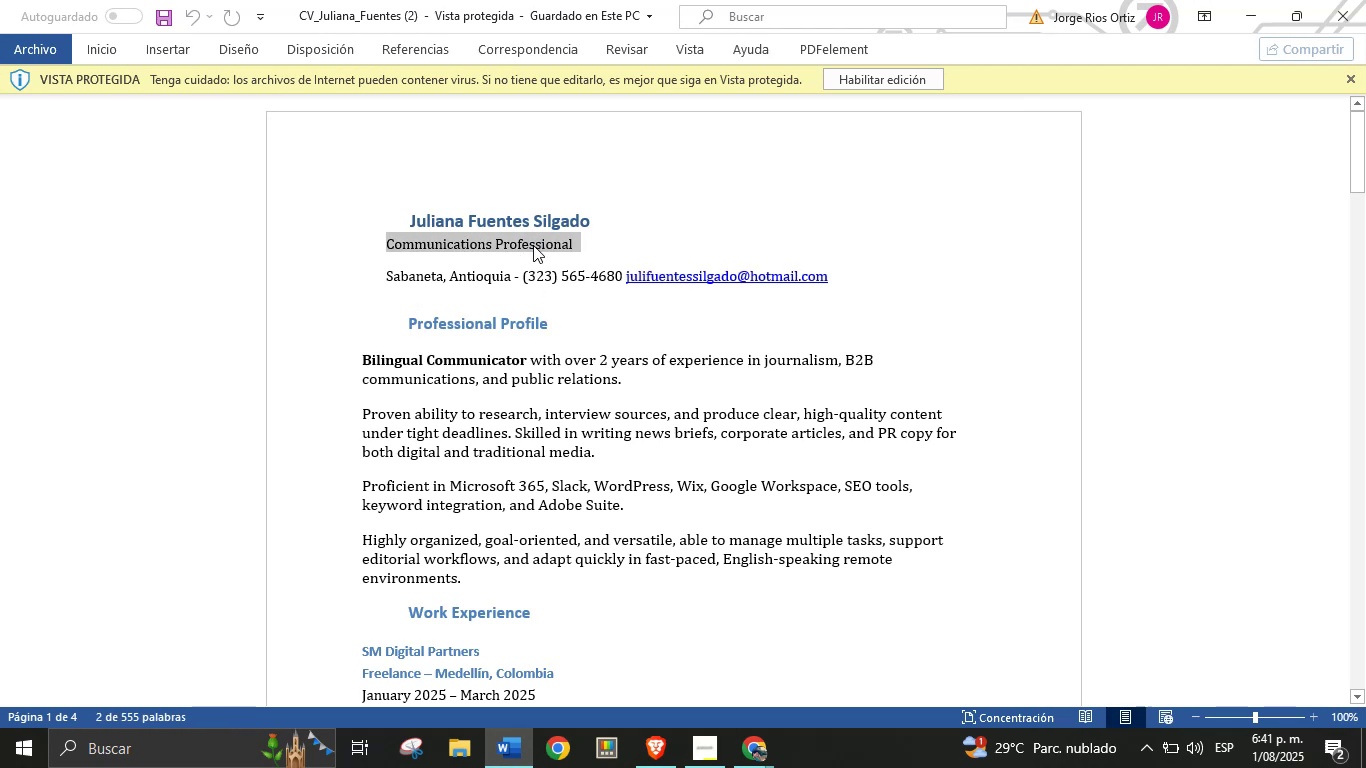 
key(Control+C)
 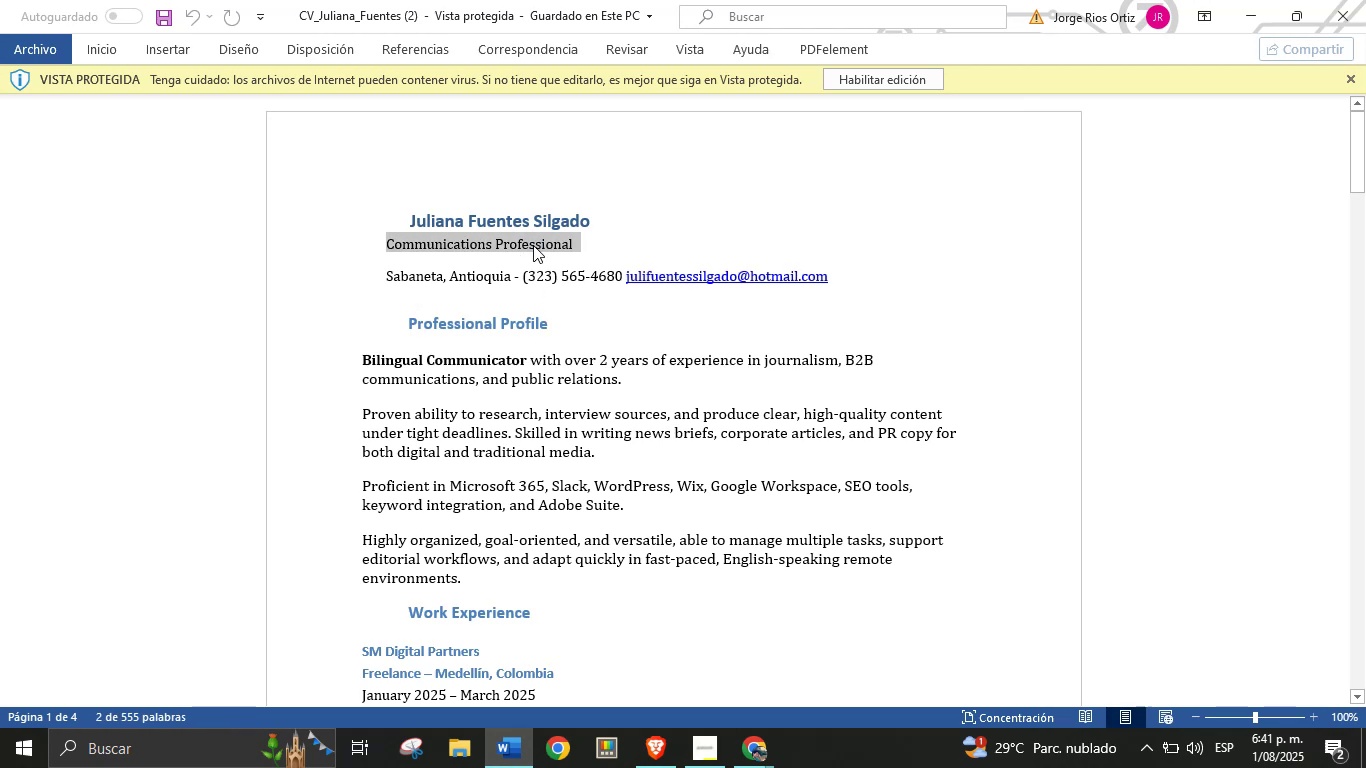 
key(Control+C)
 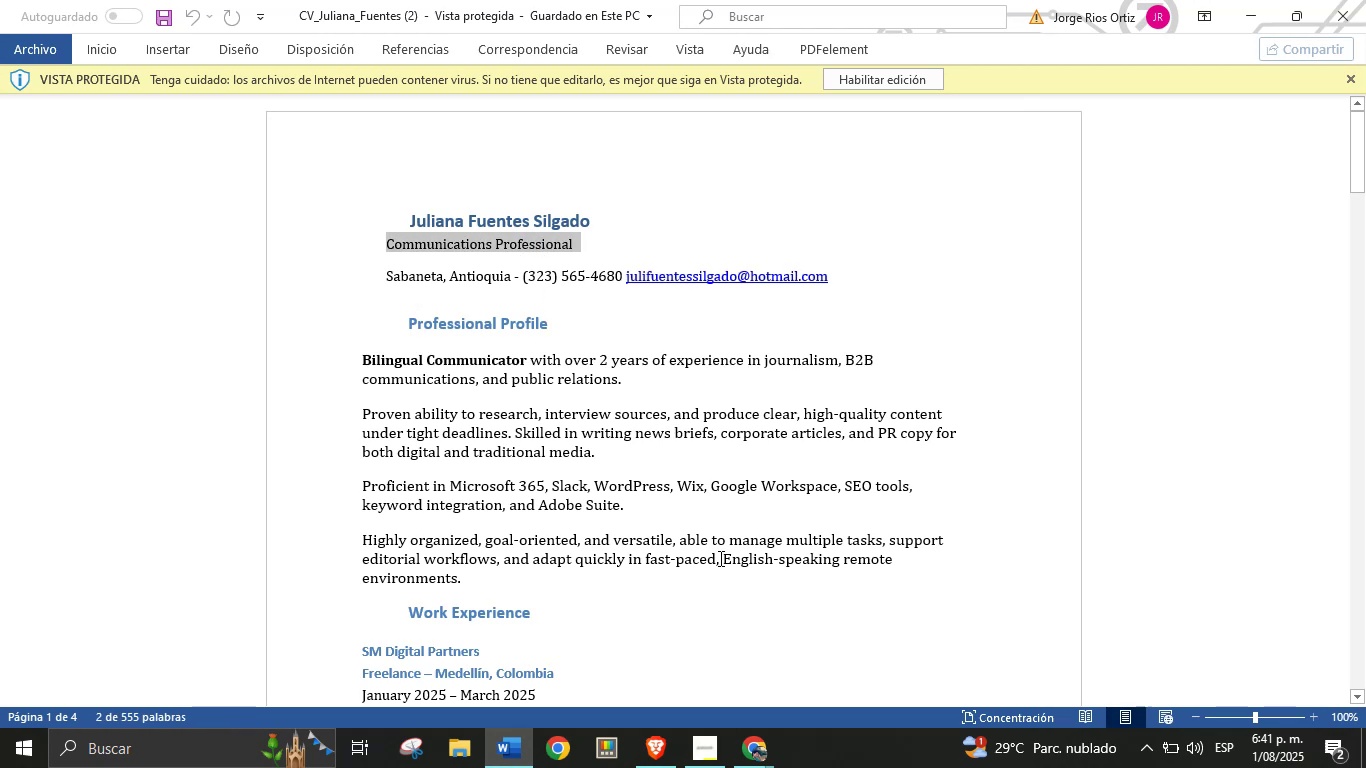 
left_click([742, 767])
 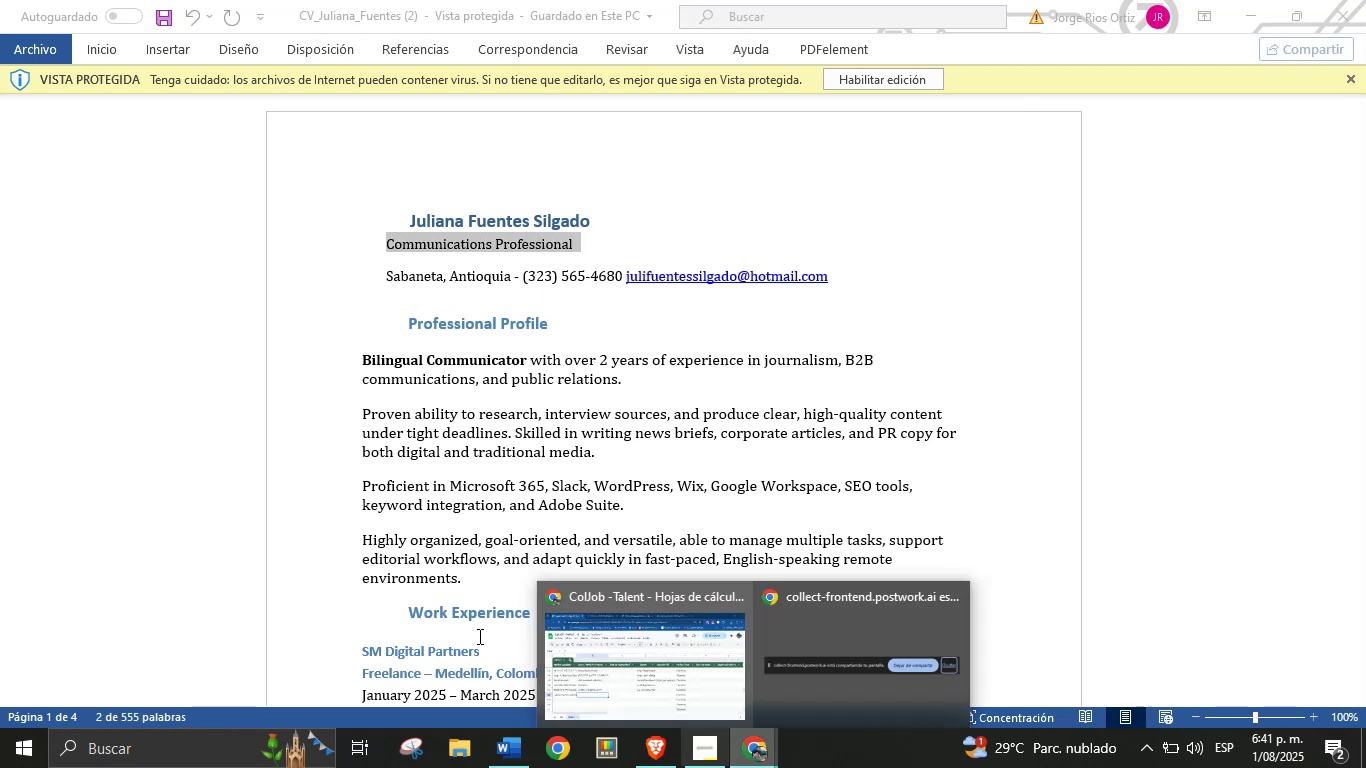 
left_click([471, 634])
 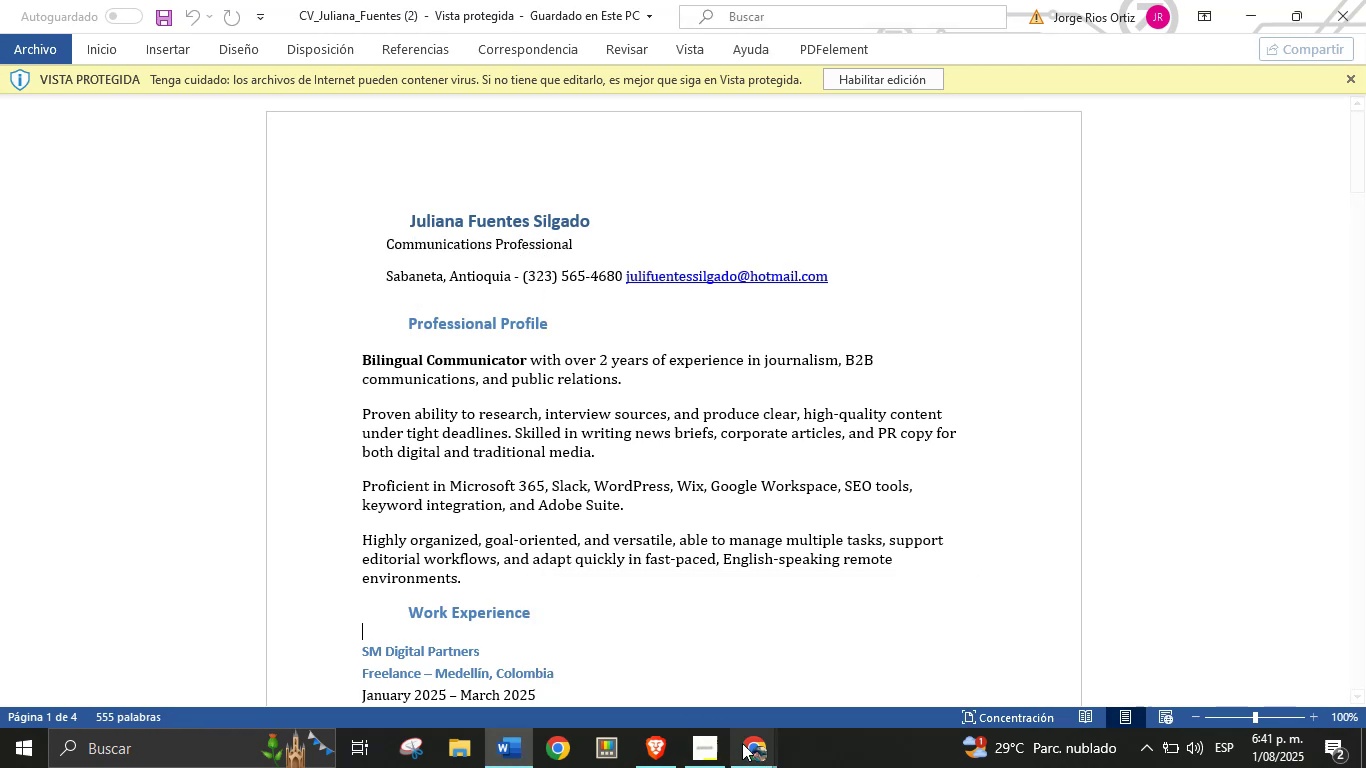 
left_click([764, 757])
 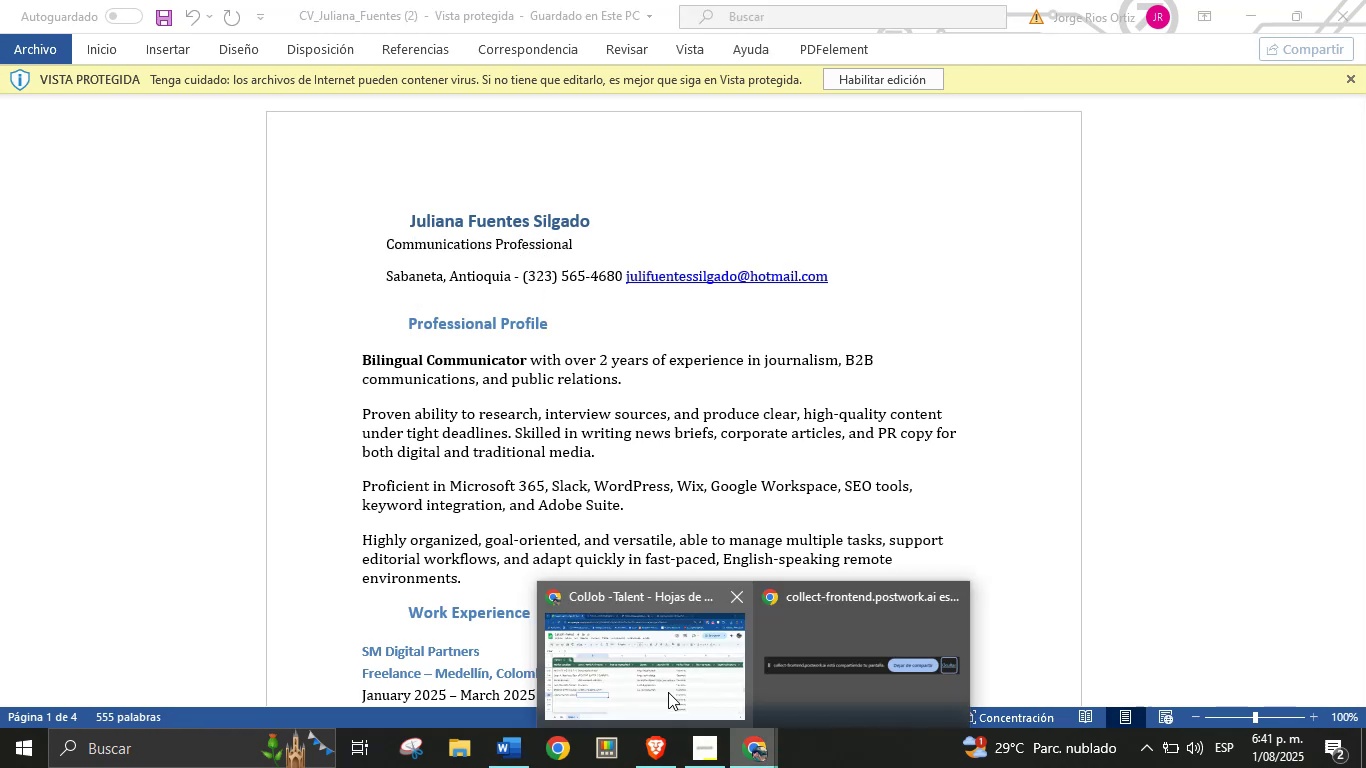 
double_click([668, 692])
 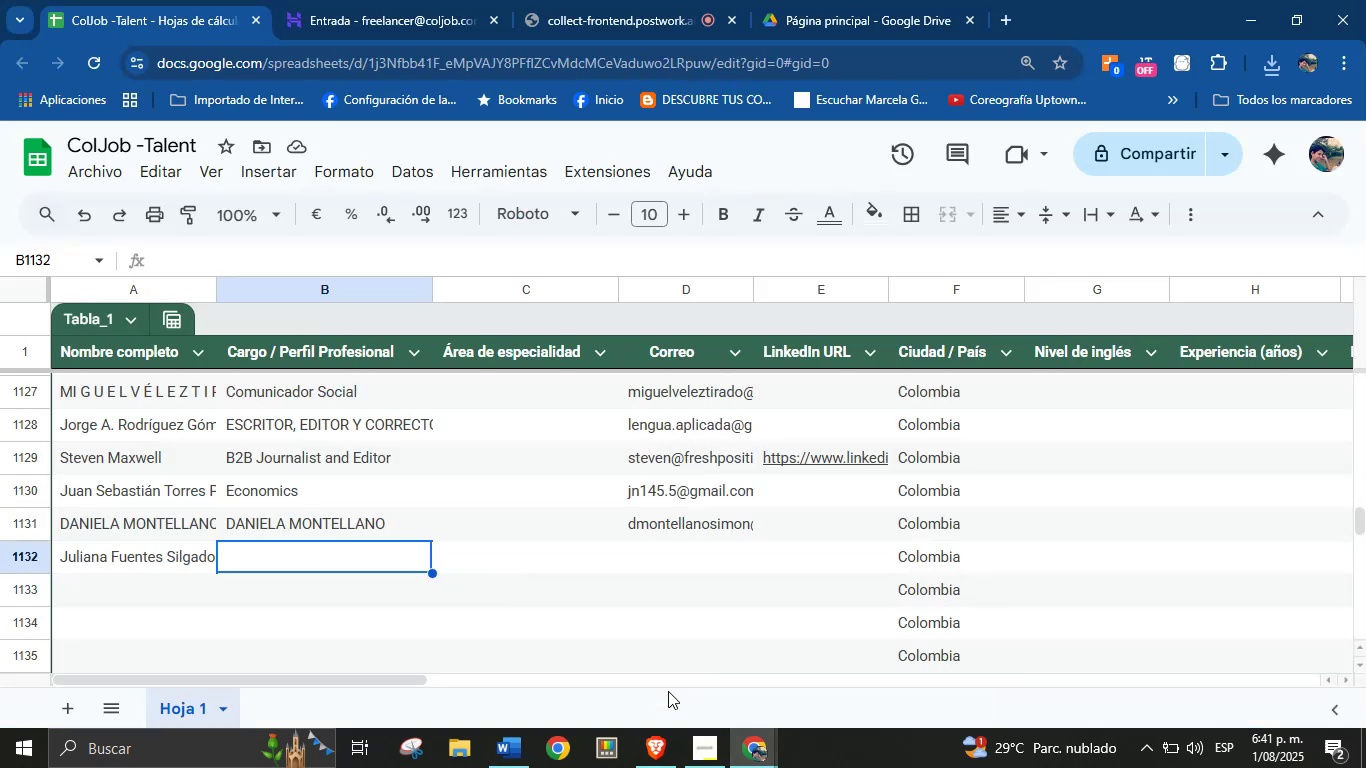 
key(Control+V)
 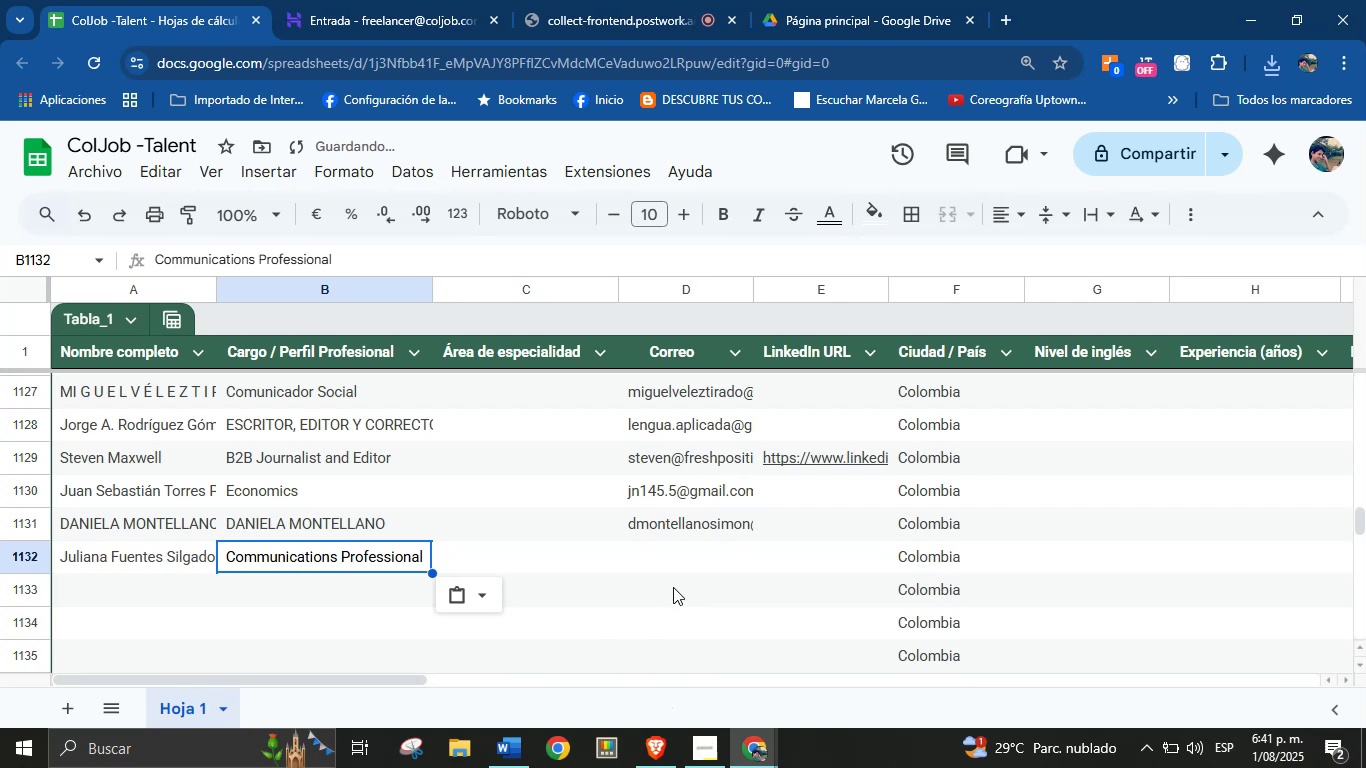 
left_click([680, 549])
 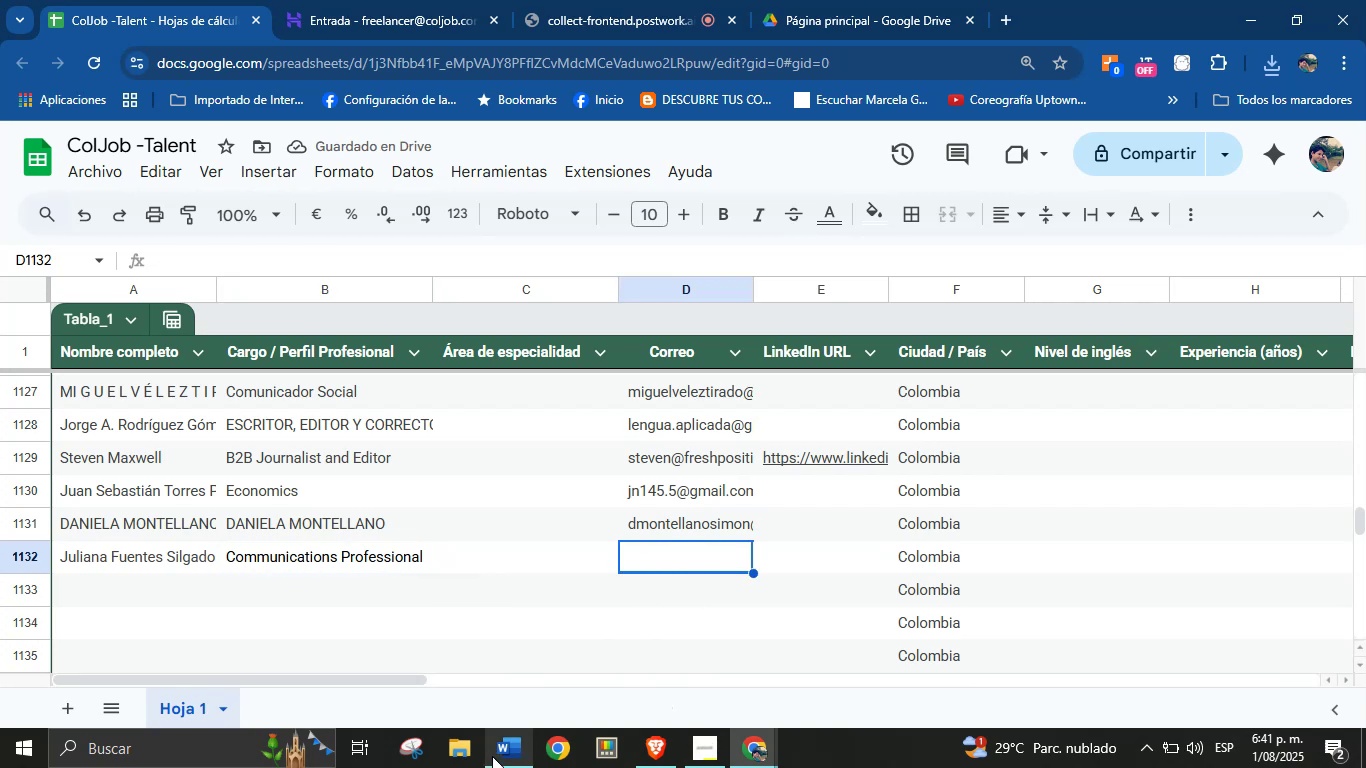 
left_click([495, 757])
 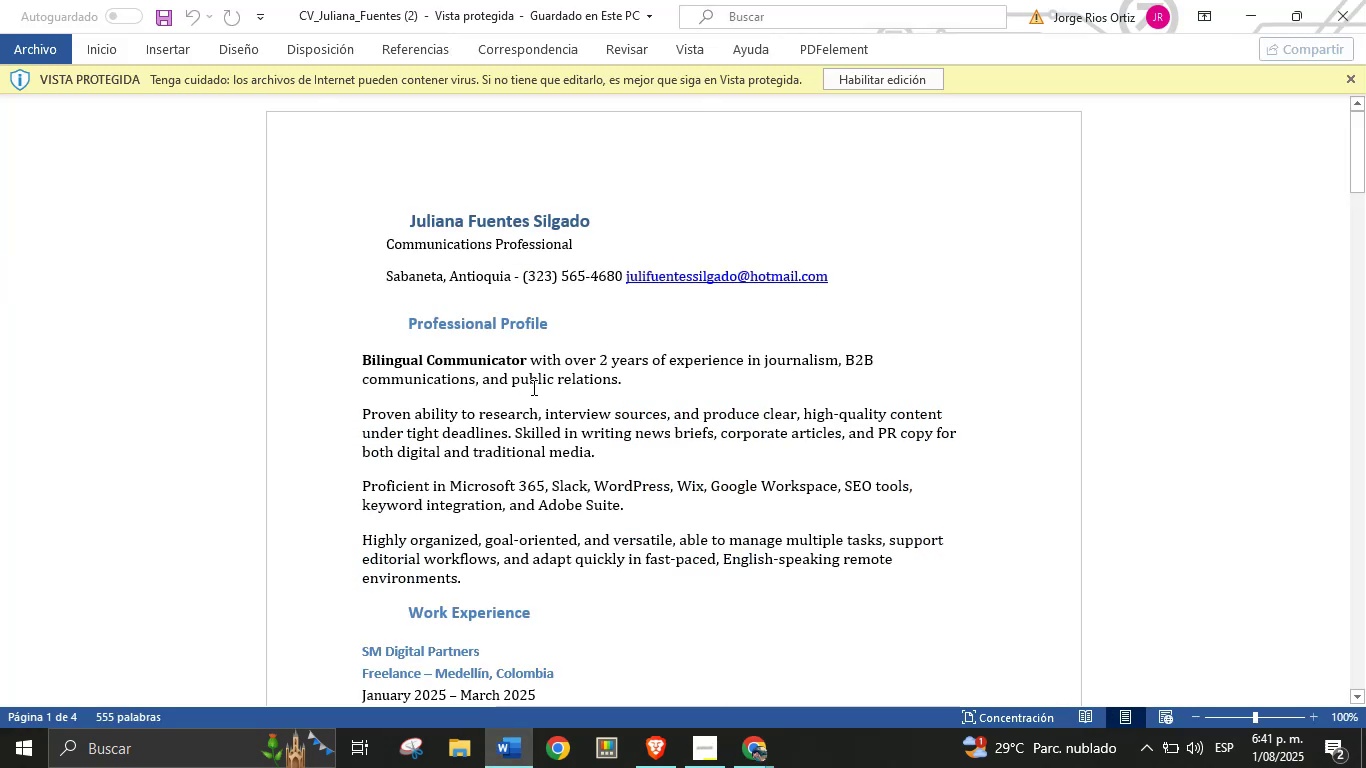 
scroll: coordinate [529, 478], scroll_direction: up, amount: 3.0
 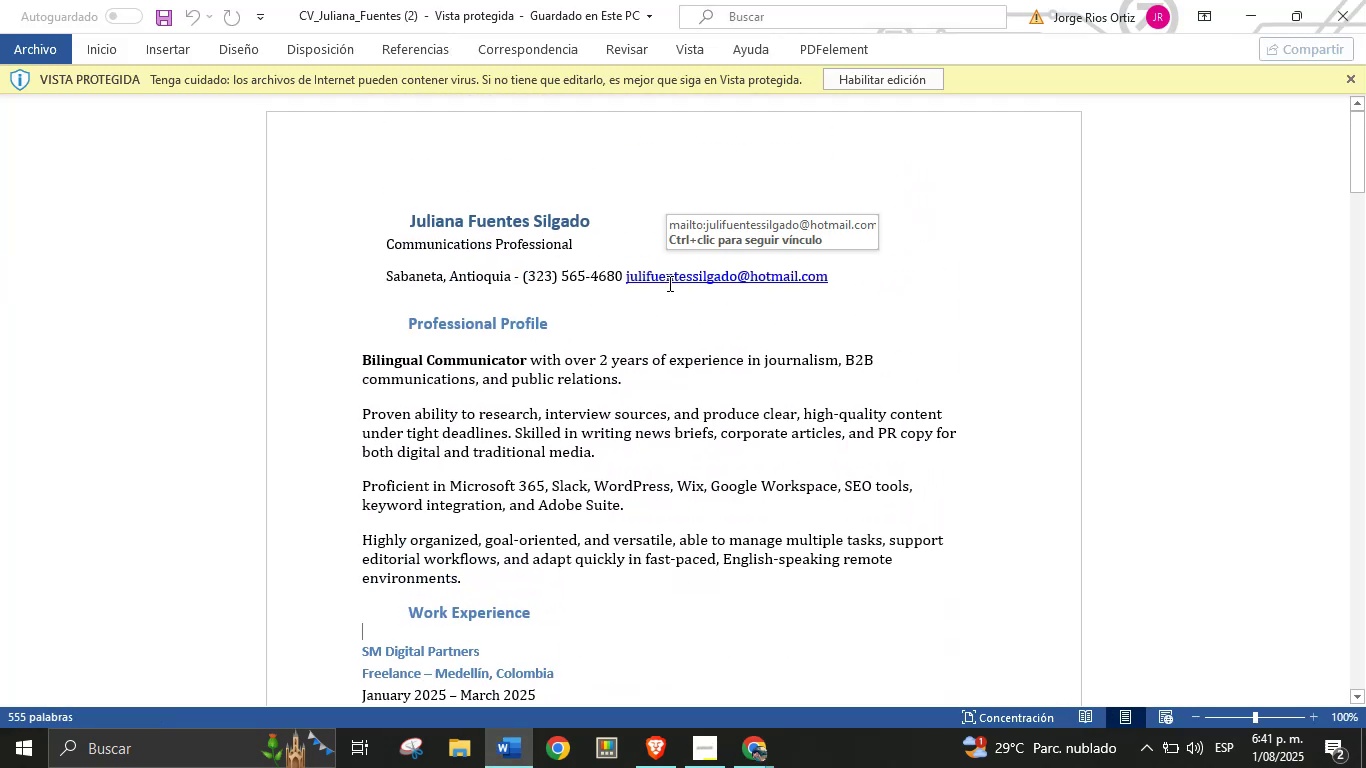 
double_click([668, 282])
 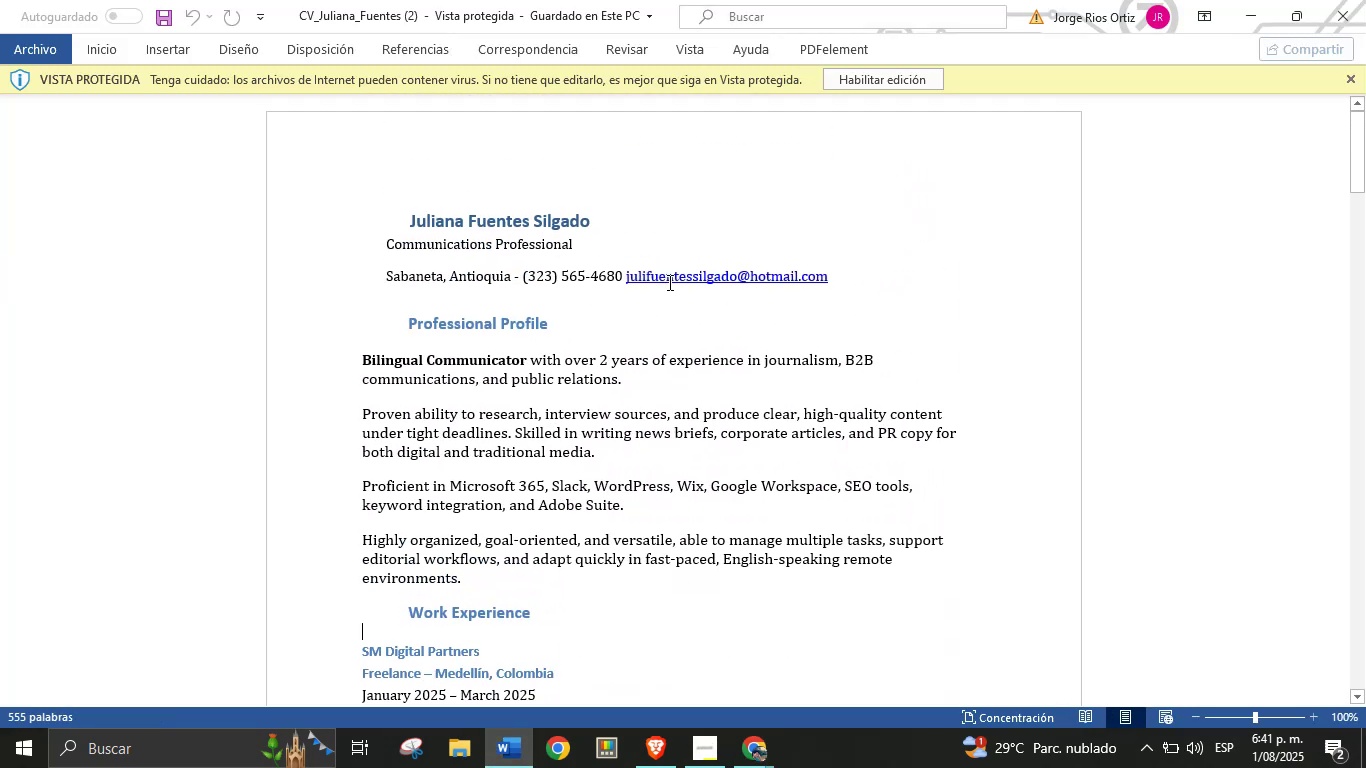 
triple_click([668, 282])
 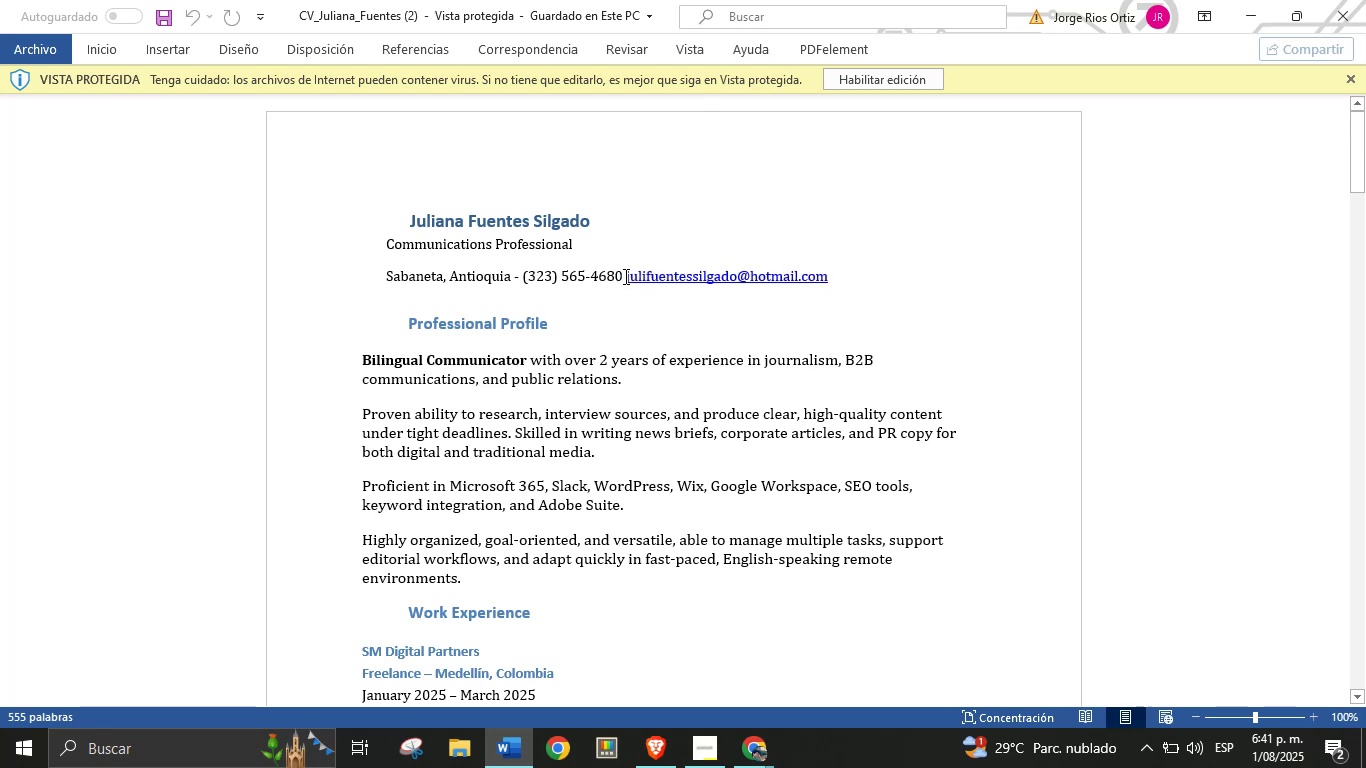 
left_click([673, 314])
 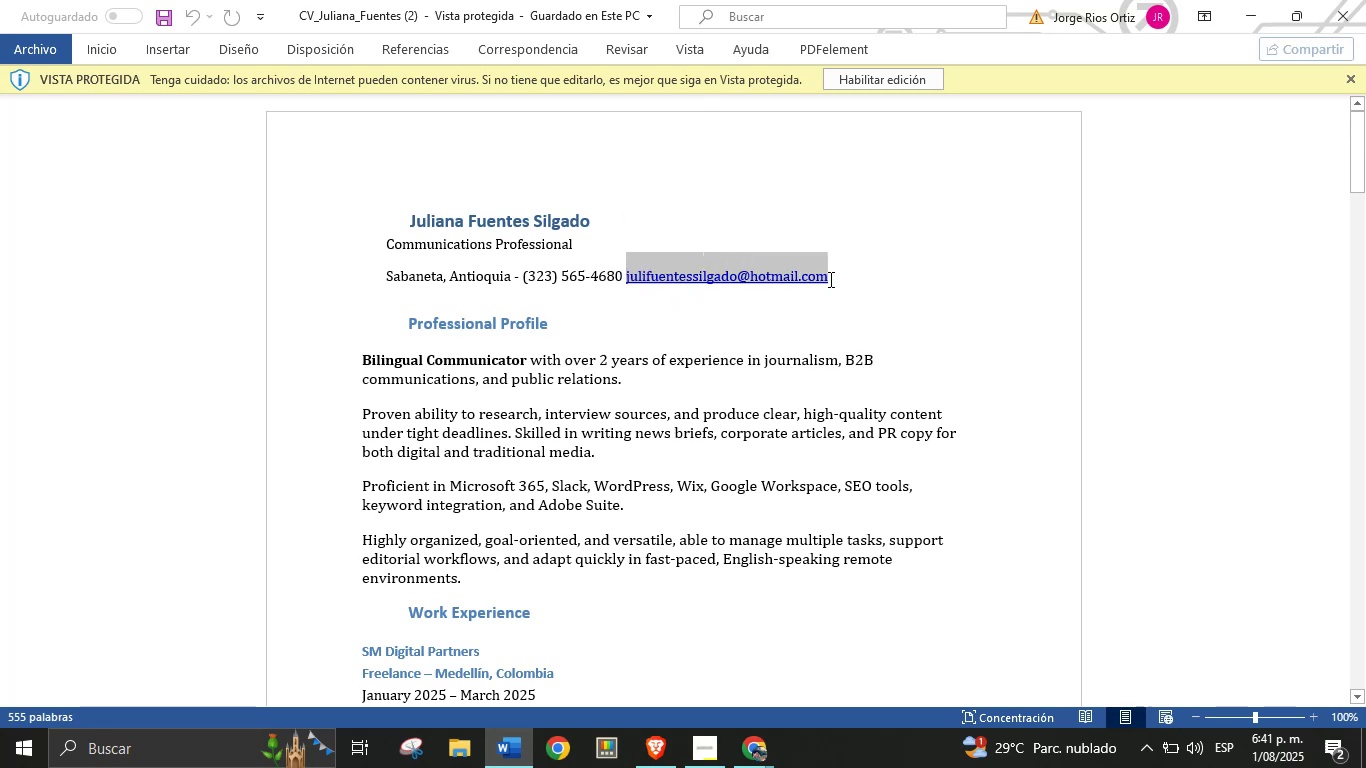 
key(Control+C)
 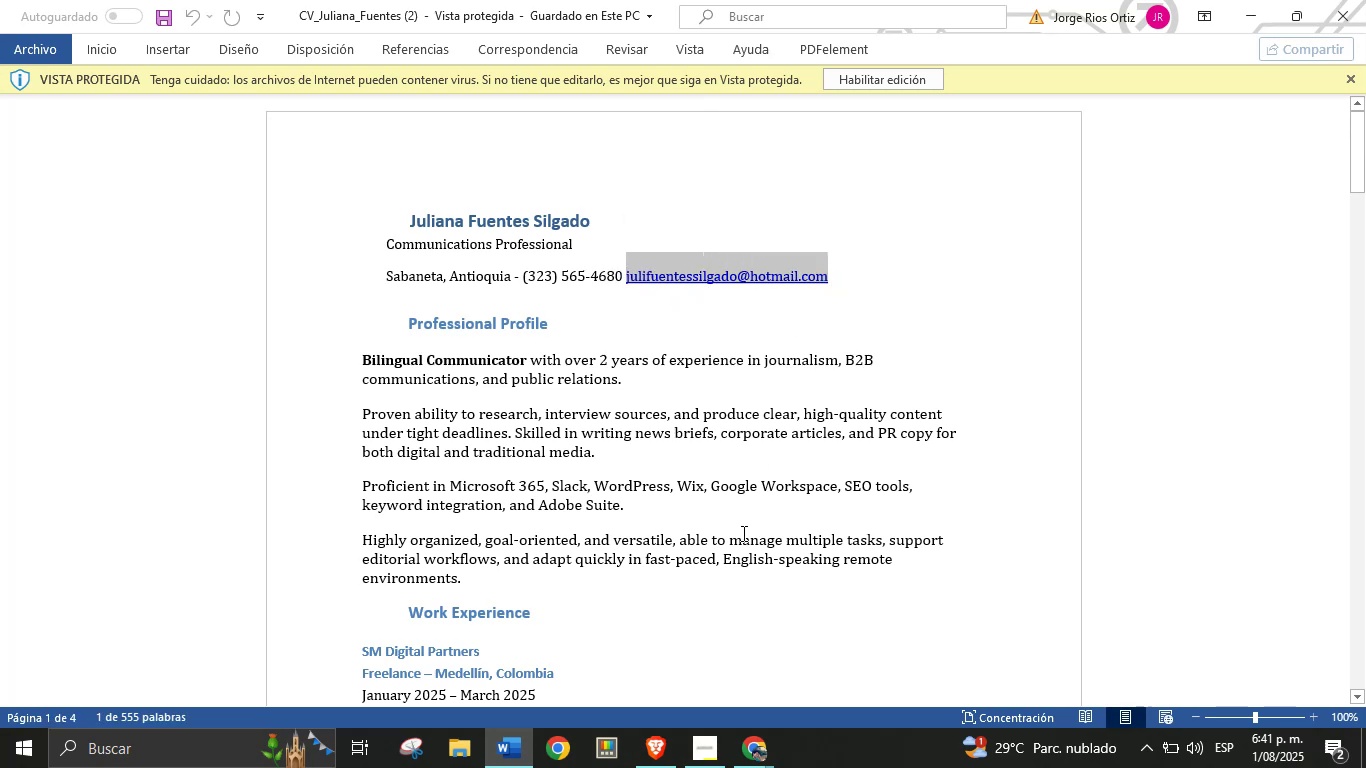 
scroll: coordinate [757, 767], scroll_direction: up, amount: 1.0
 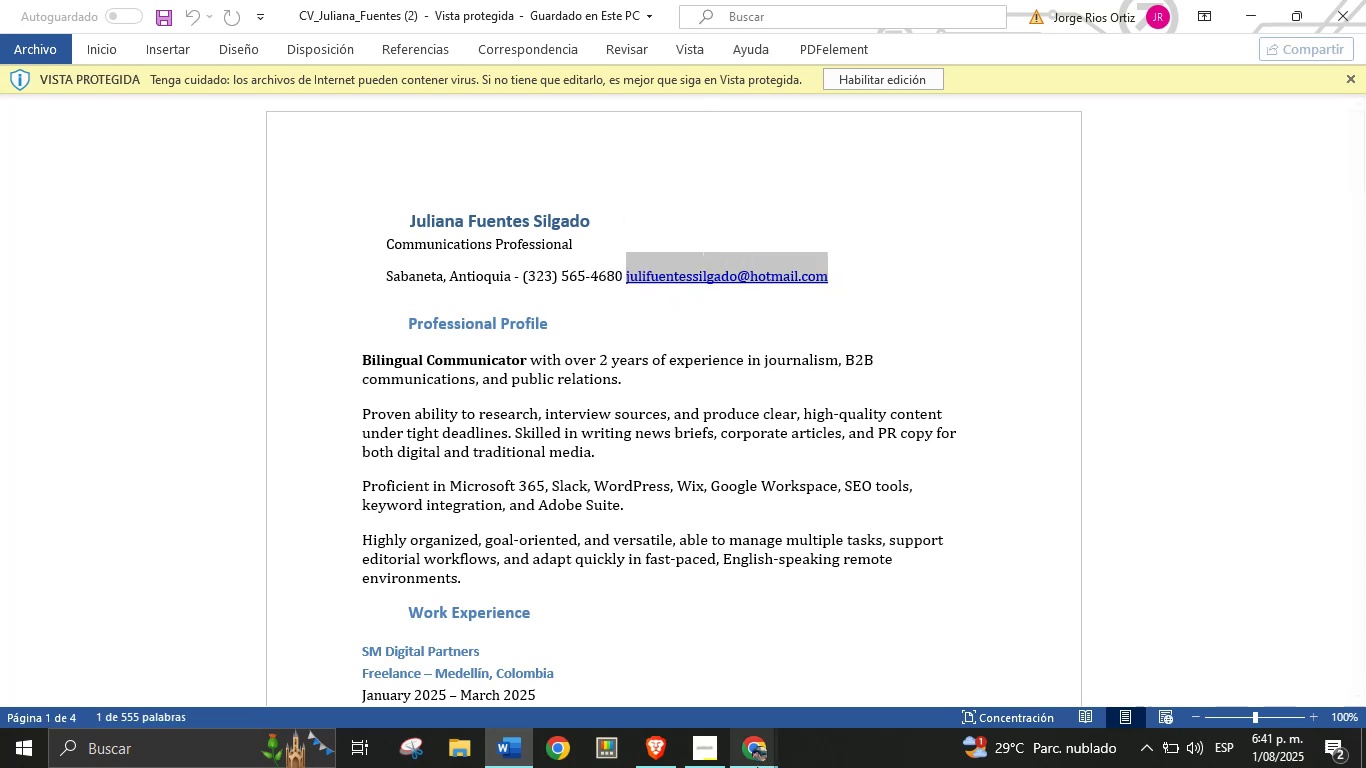 
left_click([757, 767])
 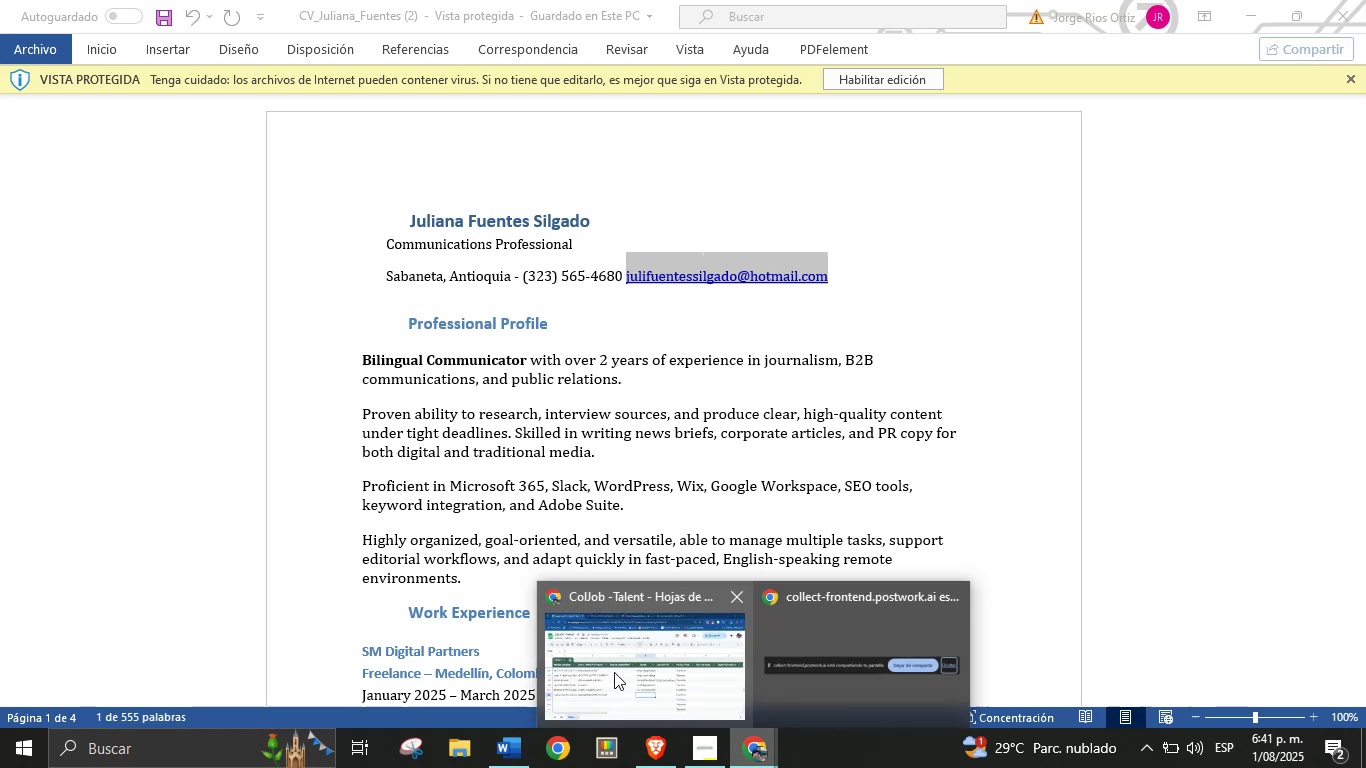 
left_click([614, 672])
 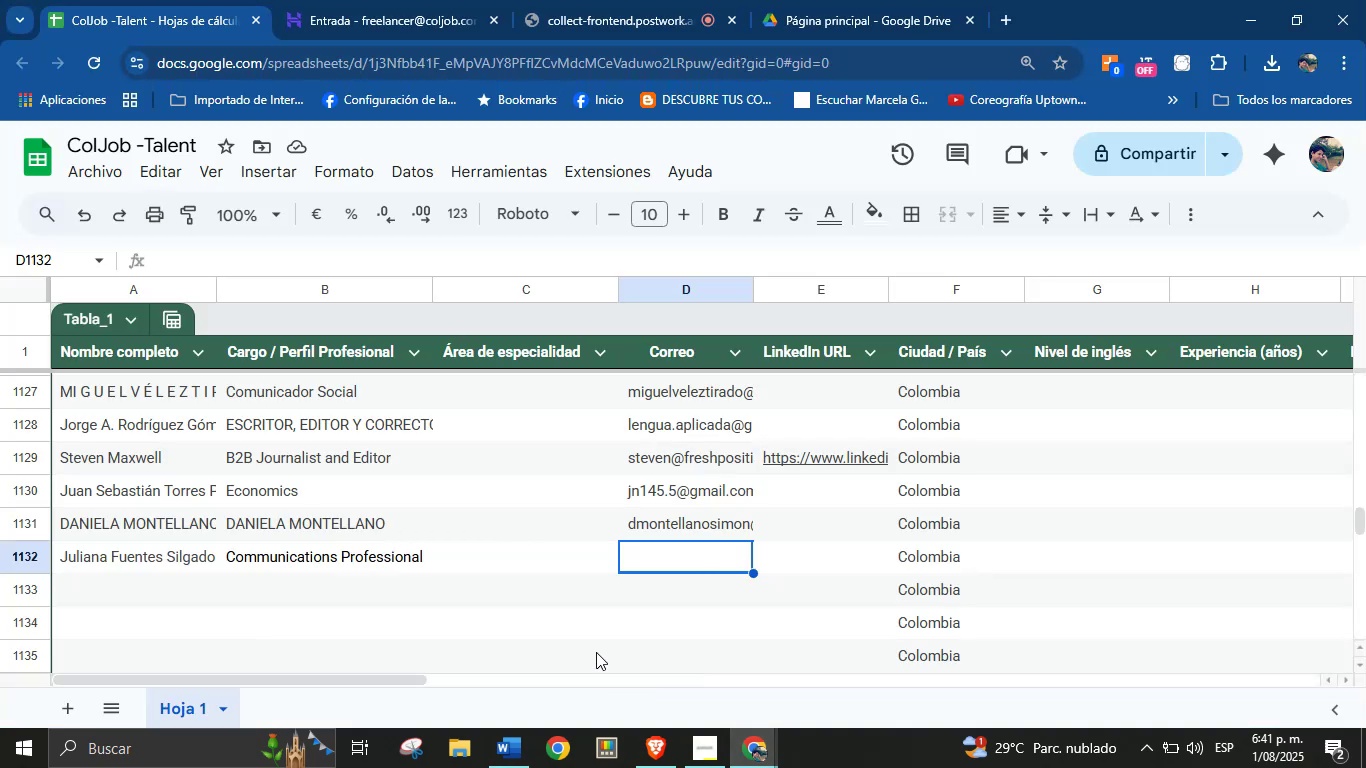 
key(Control+V)
 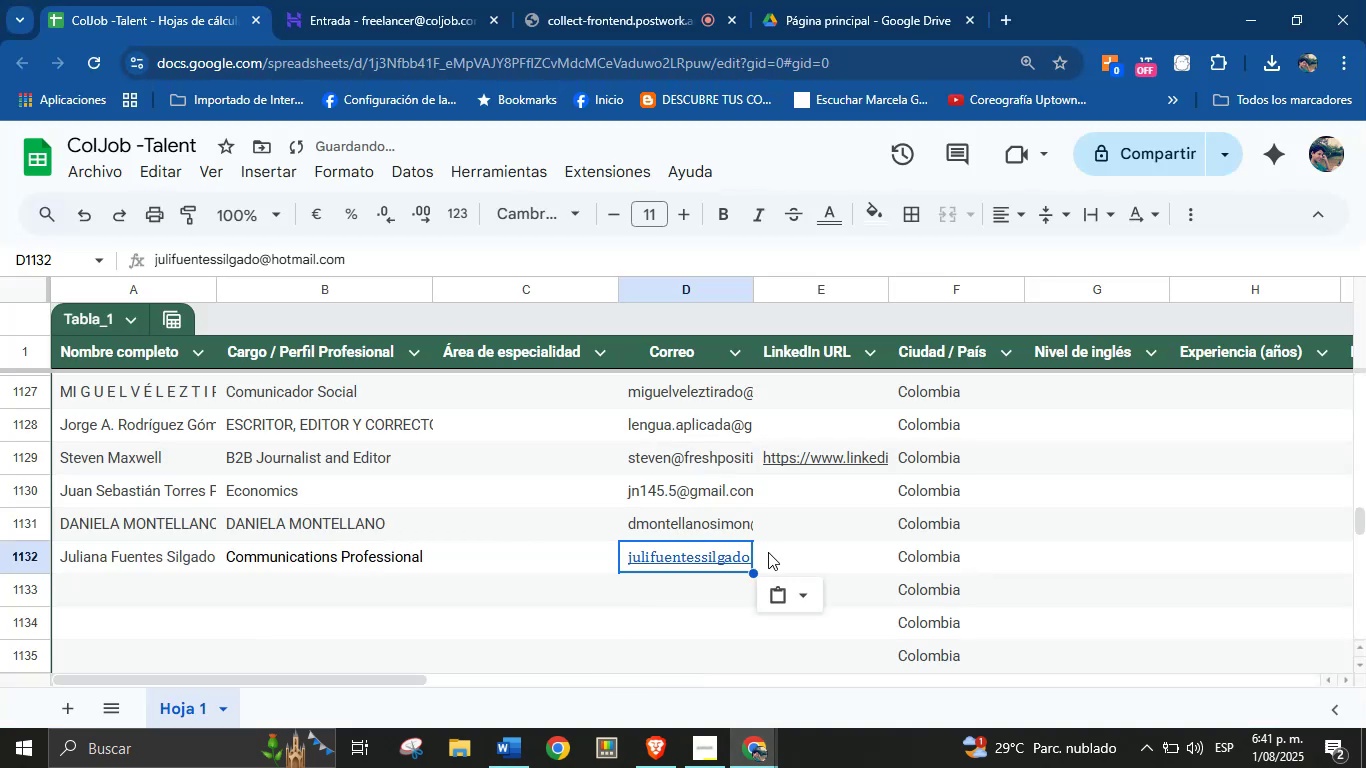 
left_click([793, 559])
 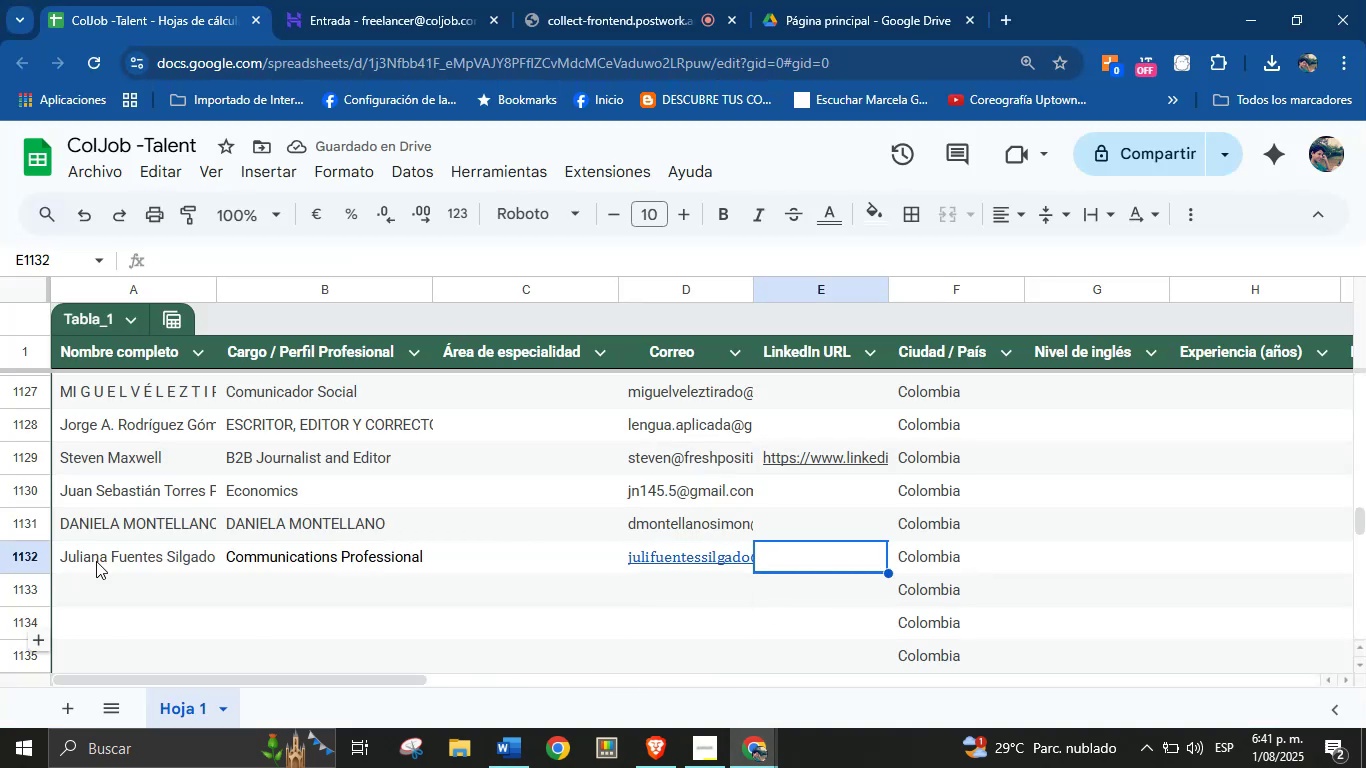 
left_click([170, 581])
 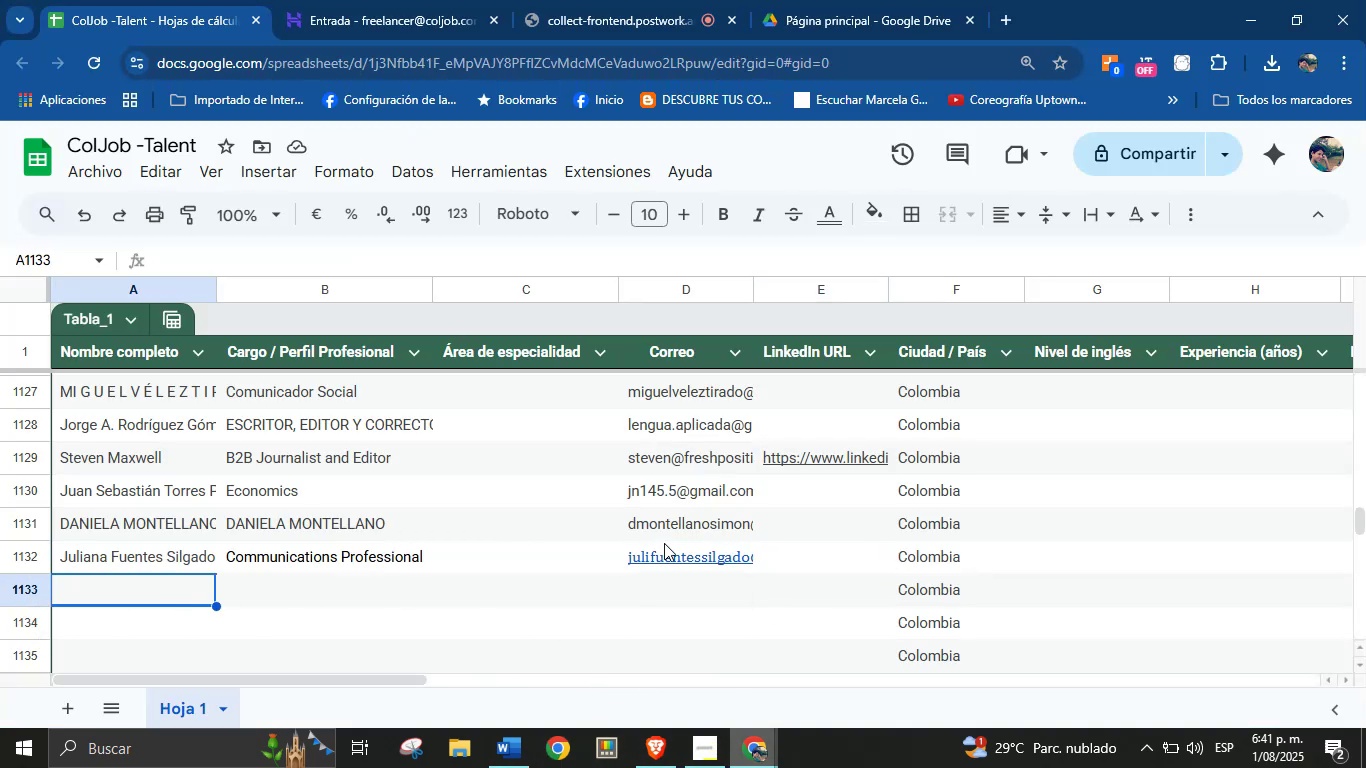 
left_click([442, 0])
 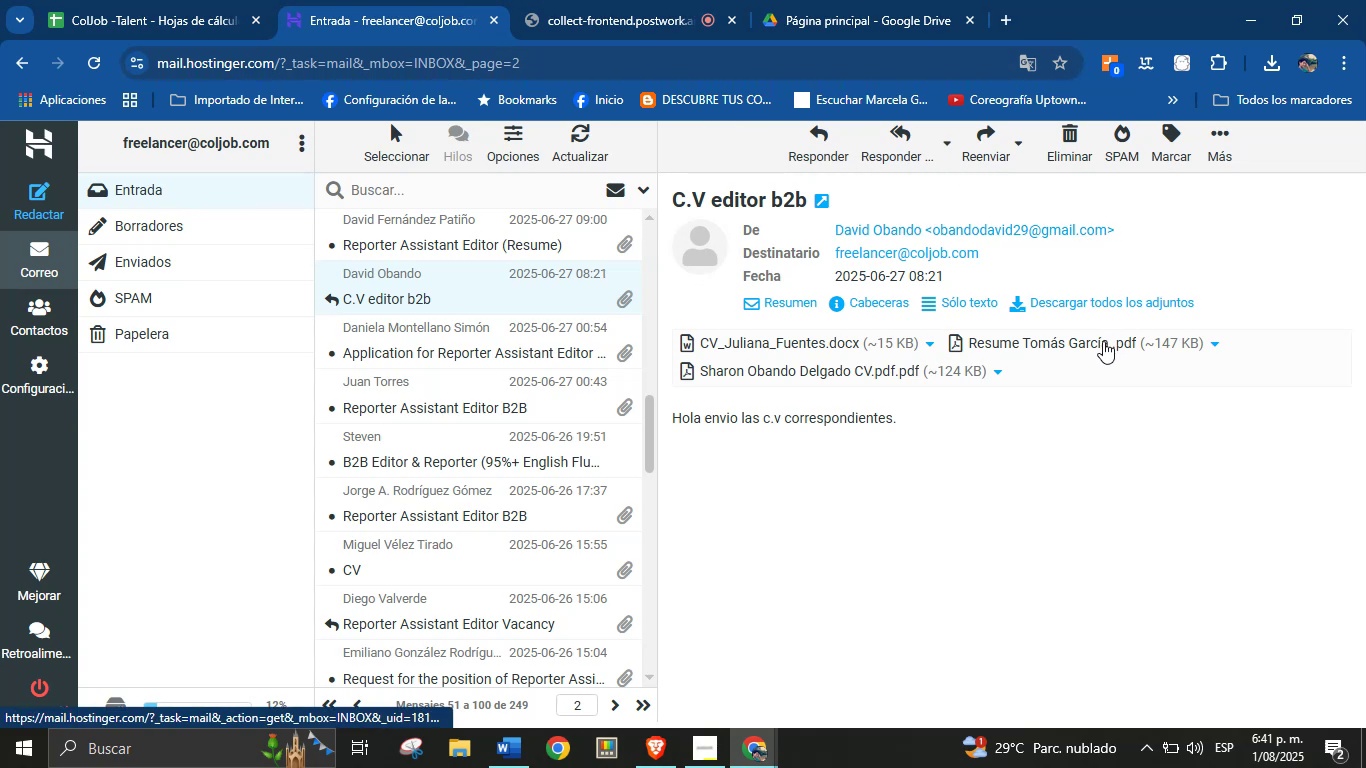 
left_click([1103, 341])
 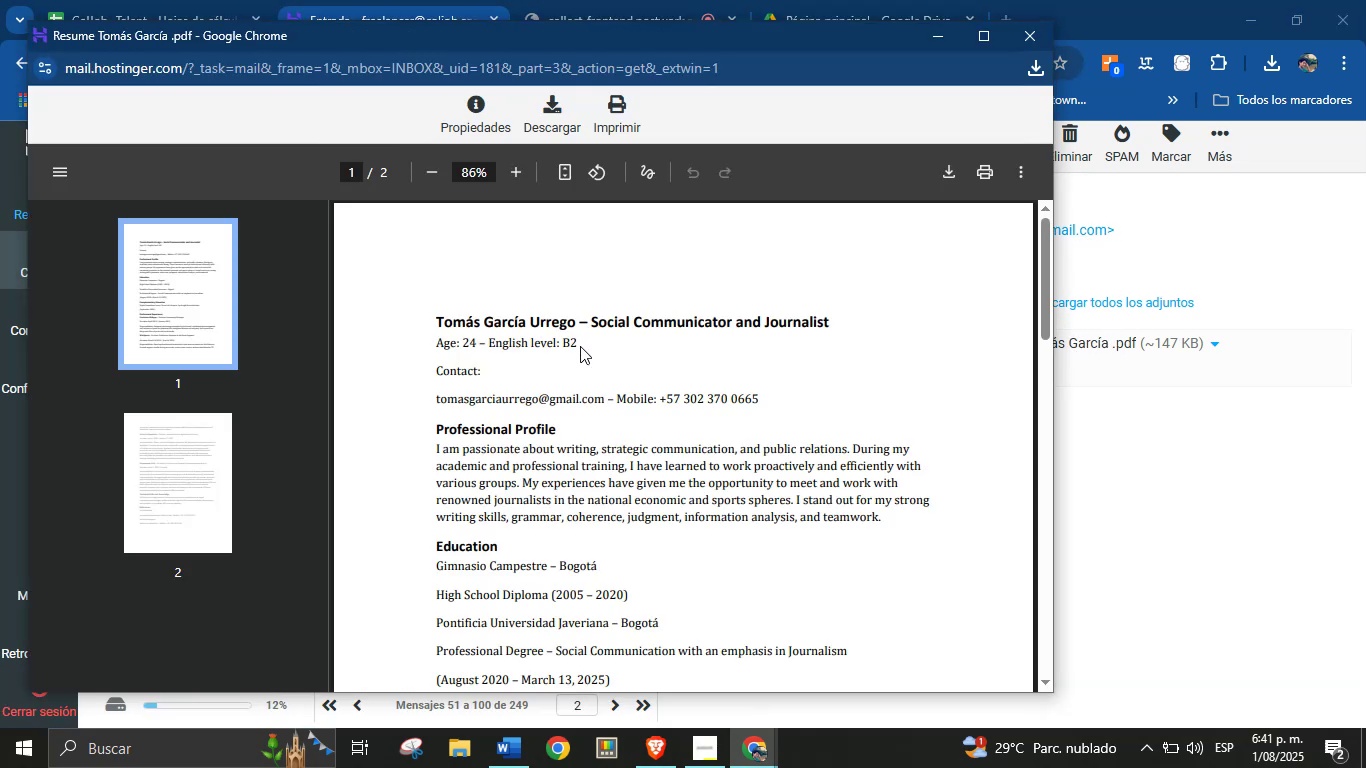 
wait(11.76)
 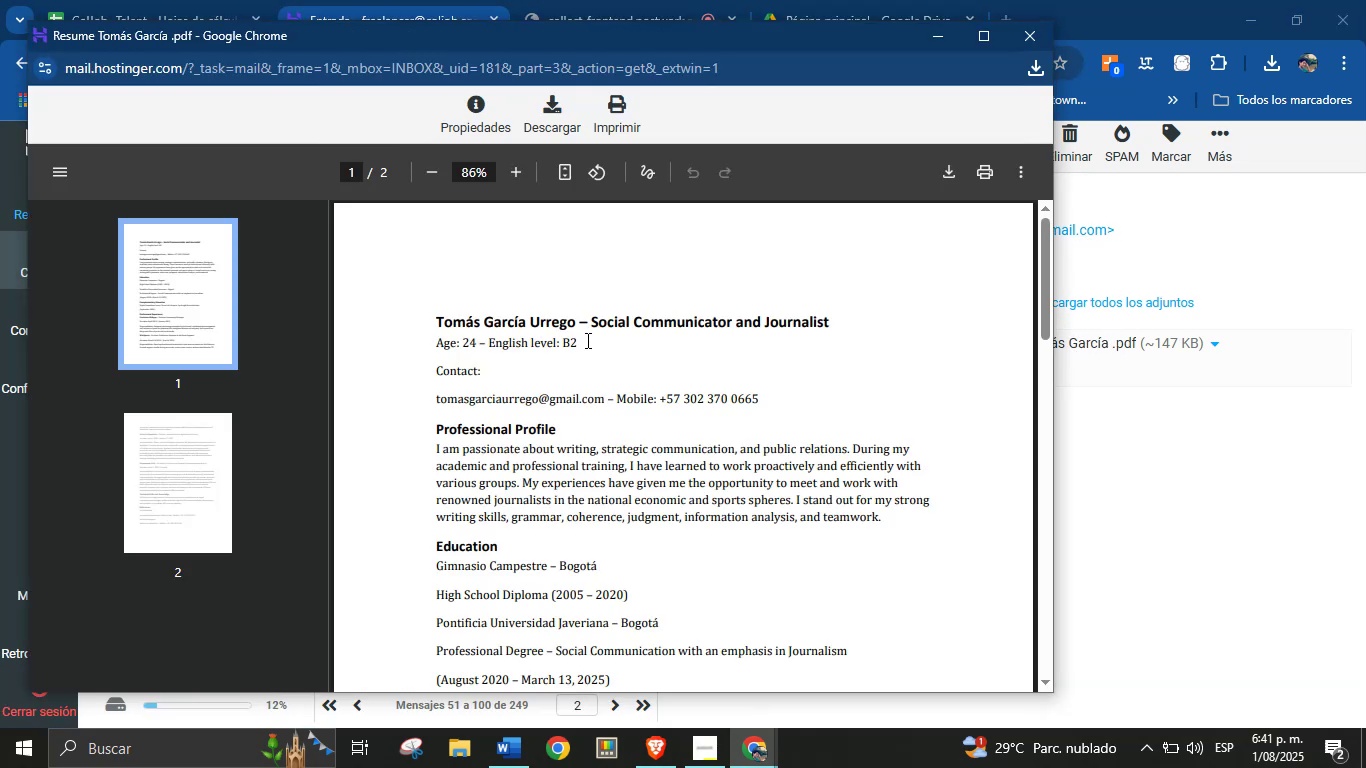 
key(Control+C)
 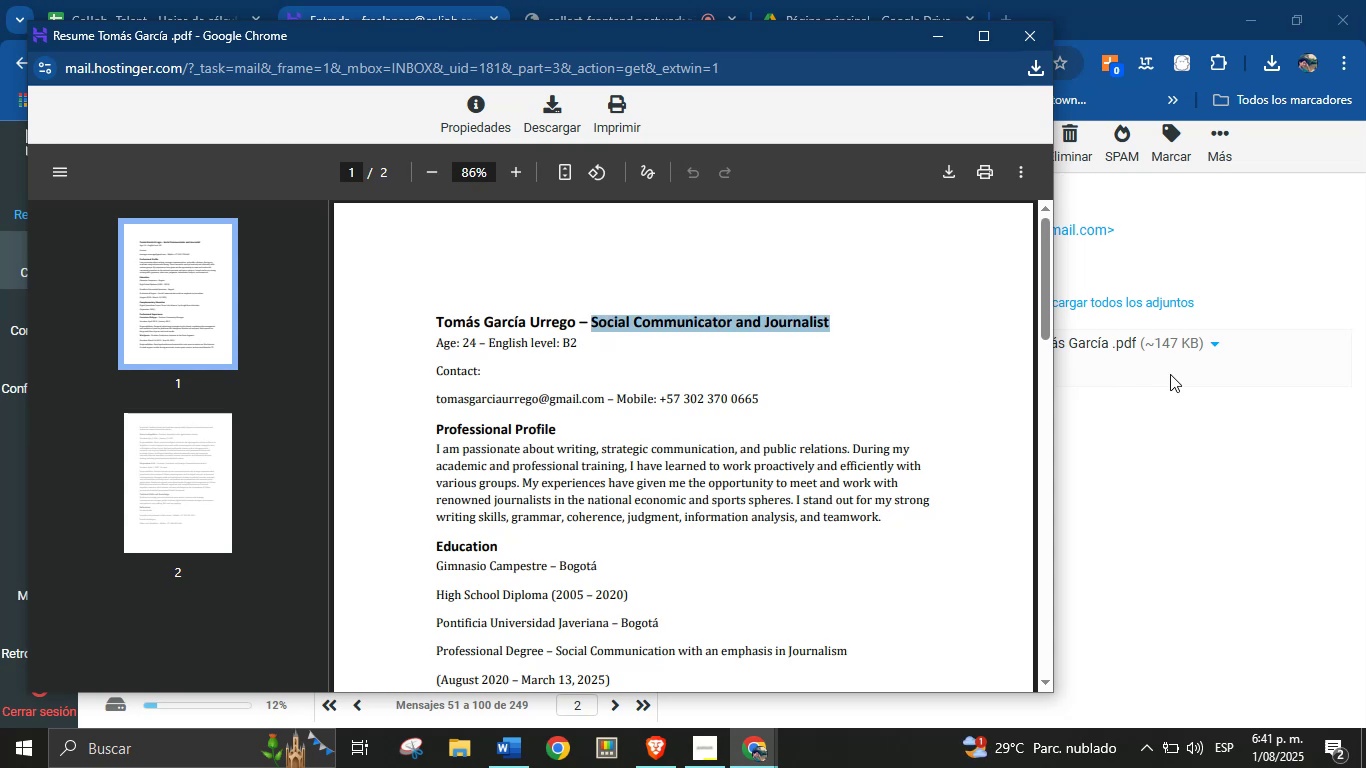 
left_click([1132, 463])
 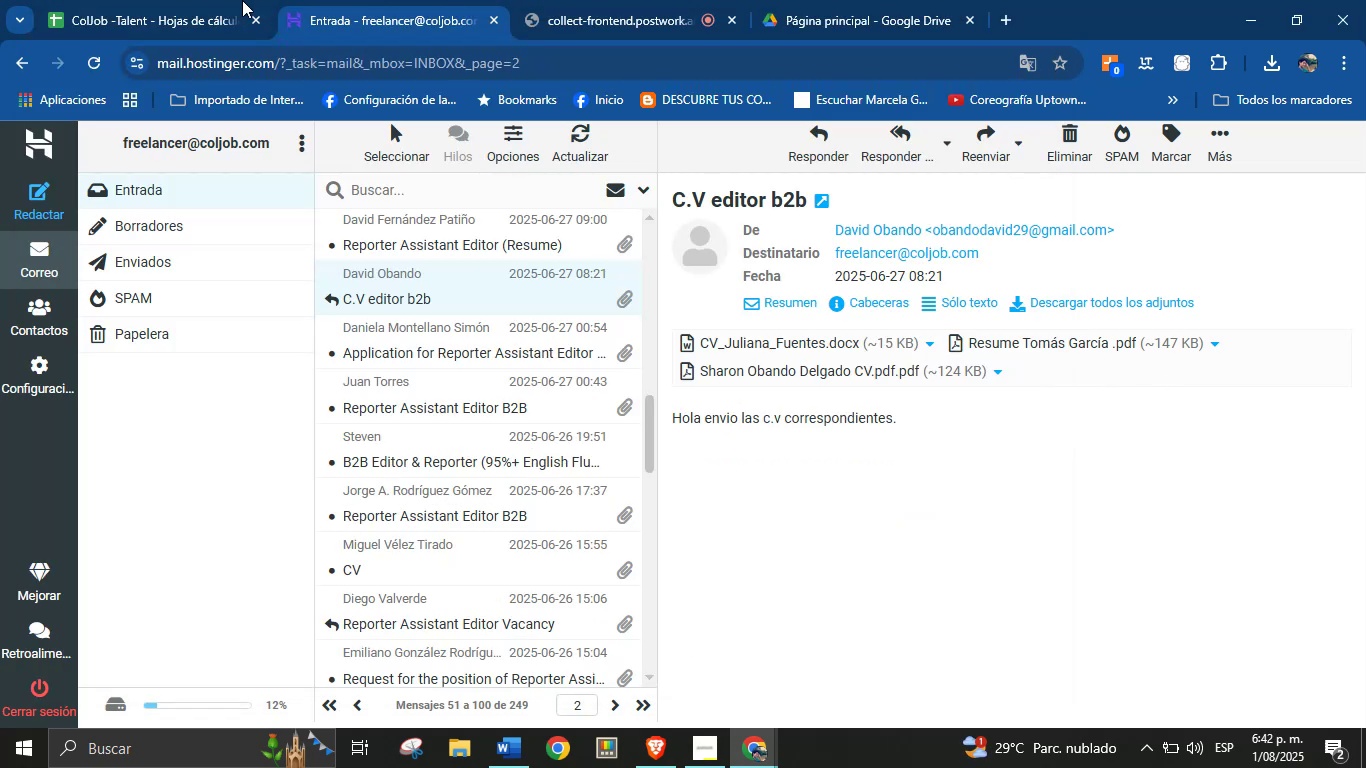 
left_click([200, 0])
 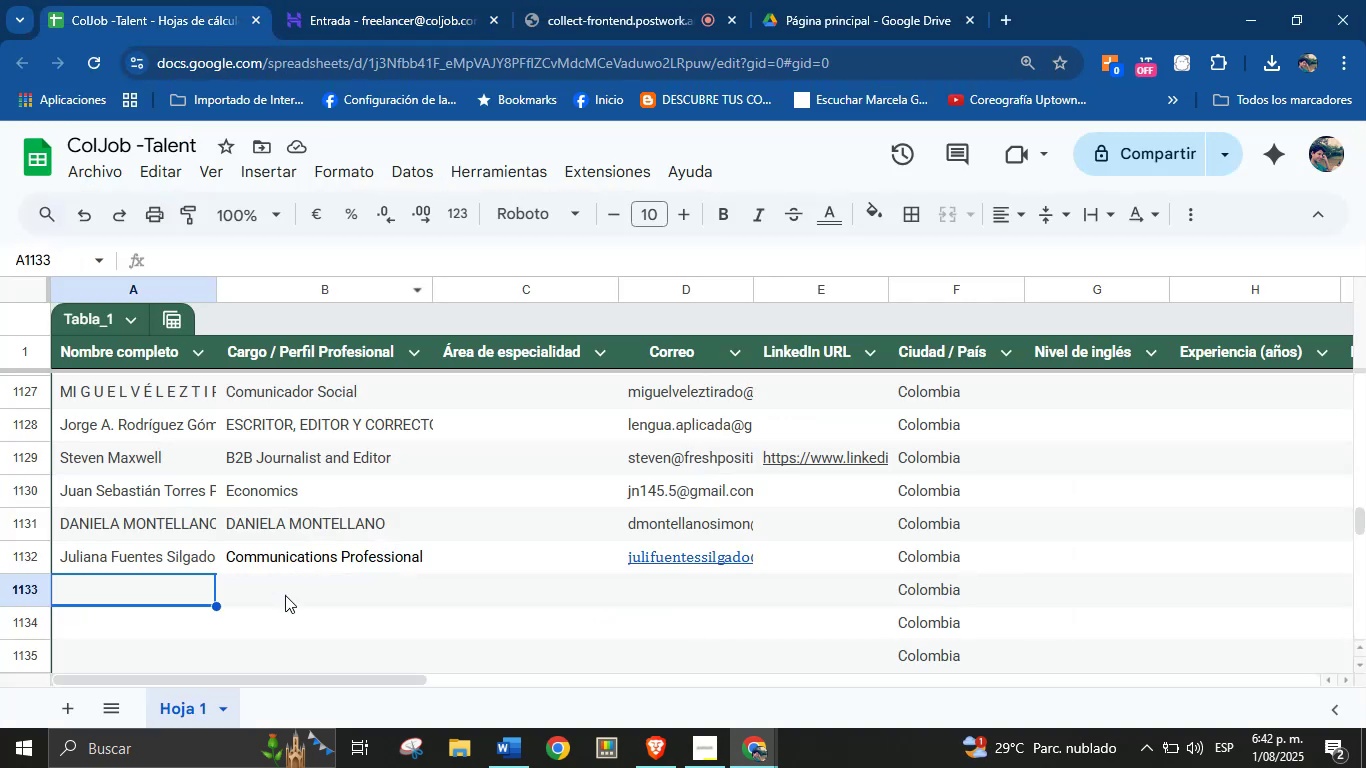 
left_click([284, 597])
 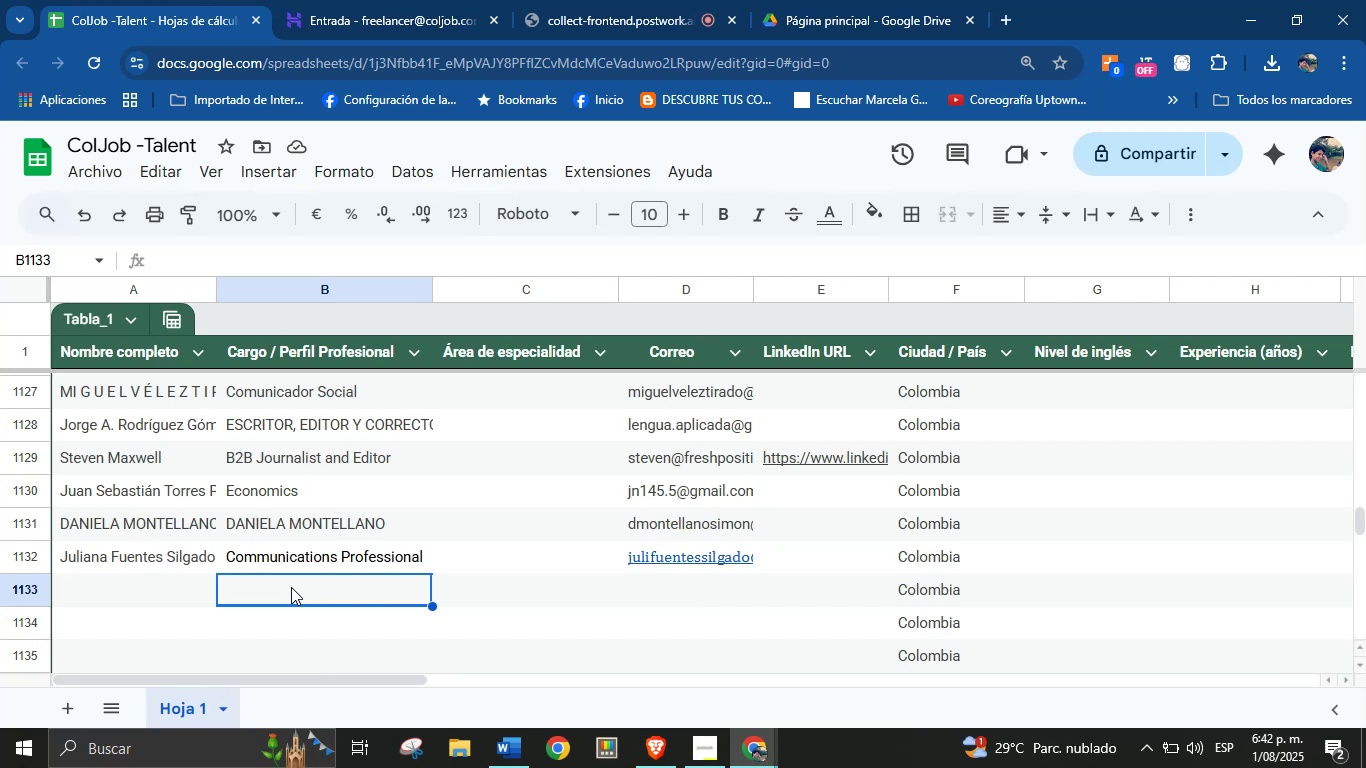 
key(Control+V)
 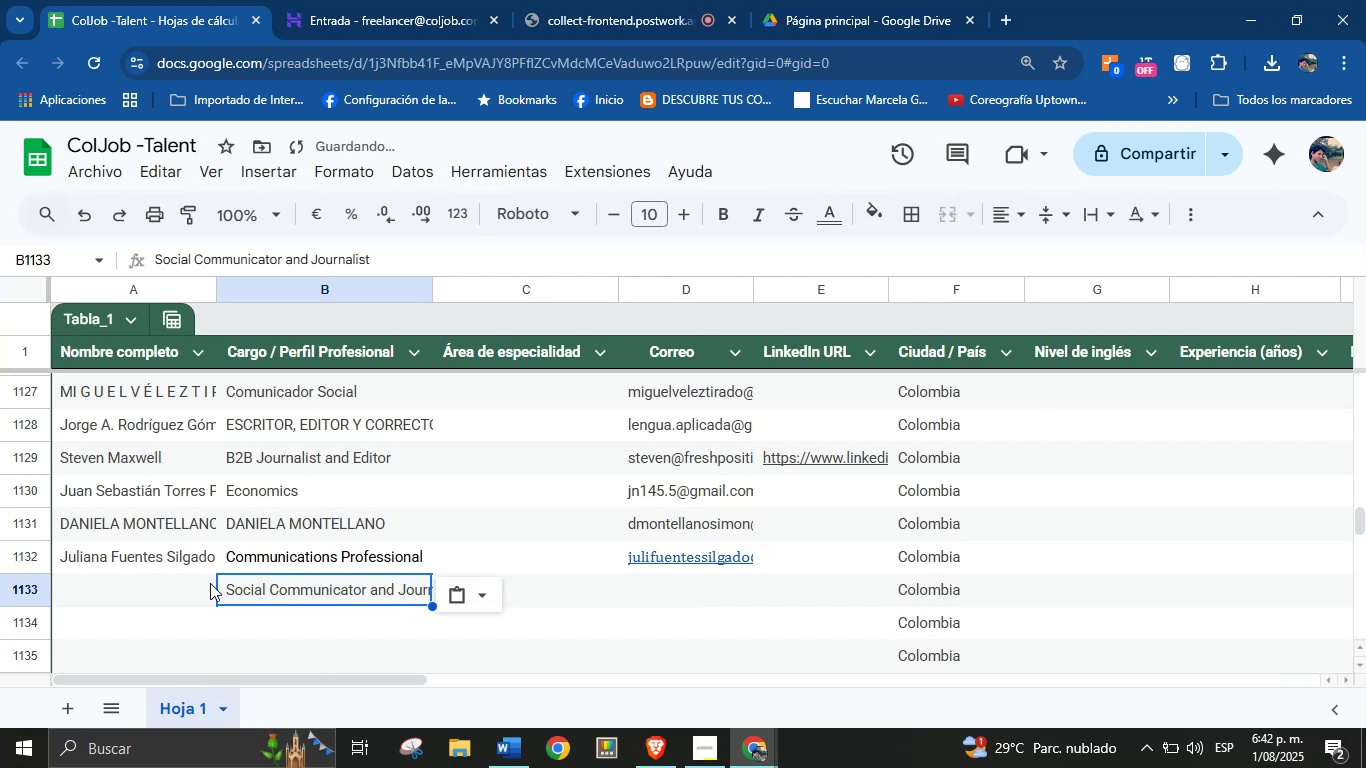 
left_click([125, 593])
 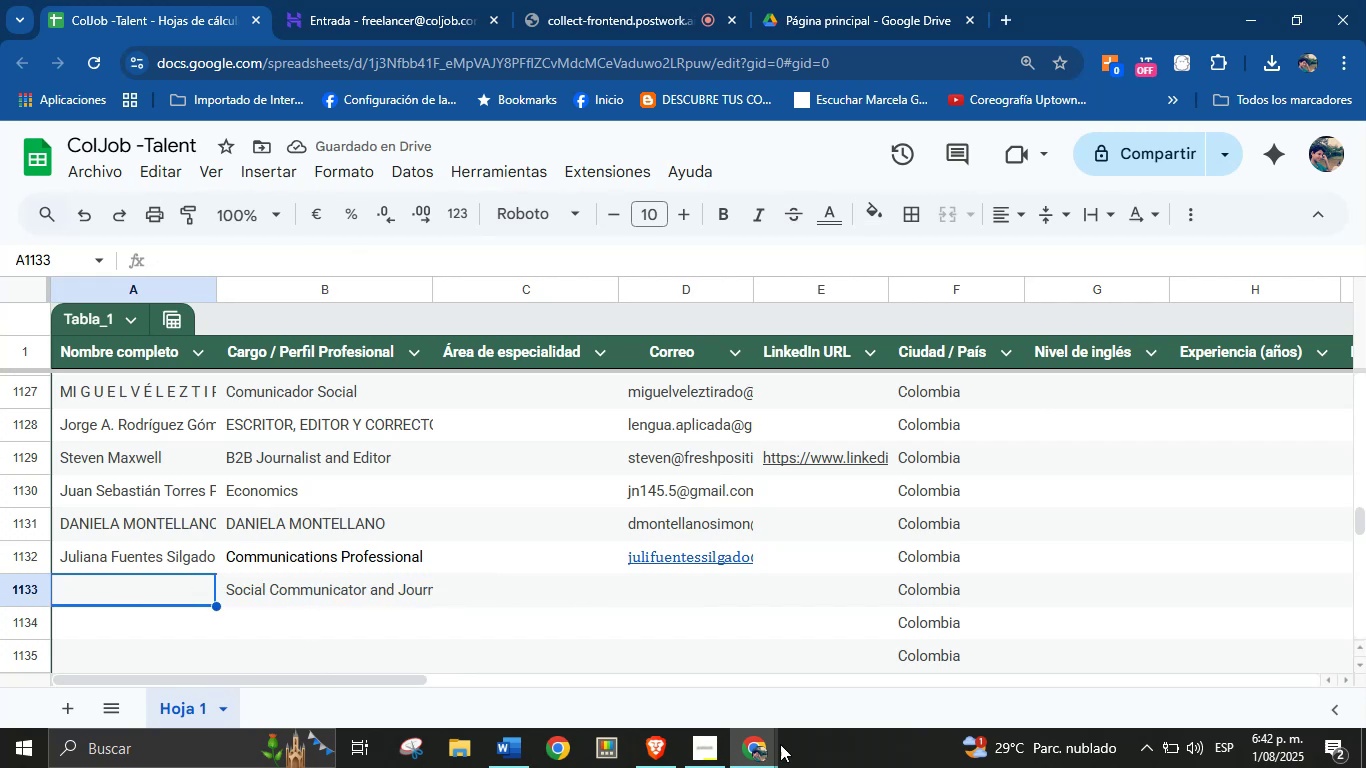 
left_click([746, 753])
 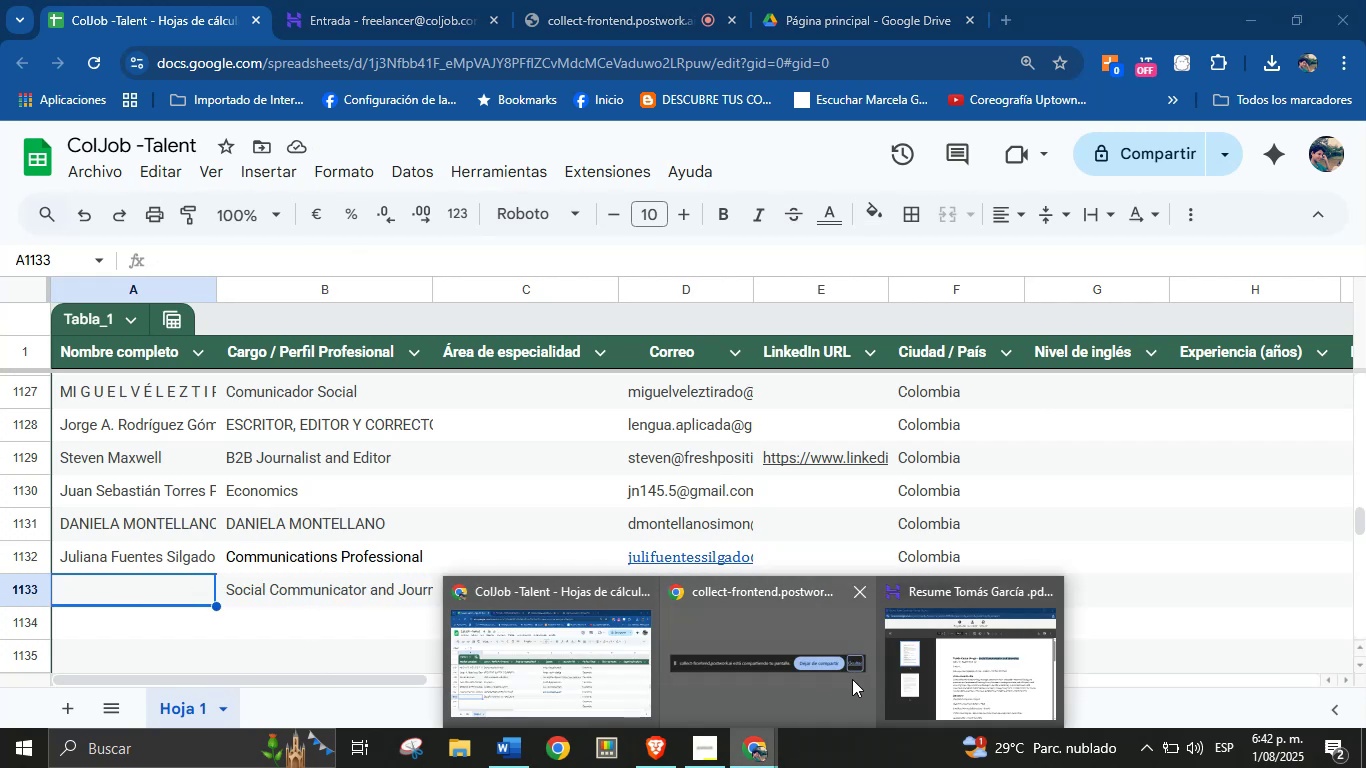 
left_click([517, 664])
 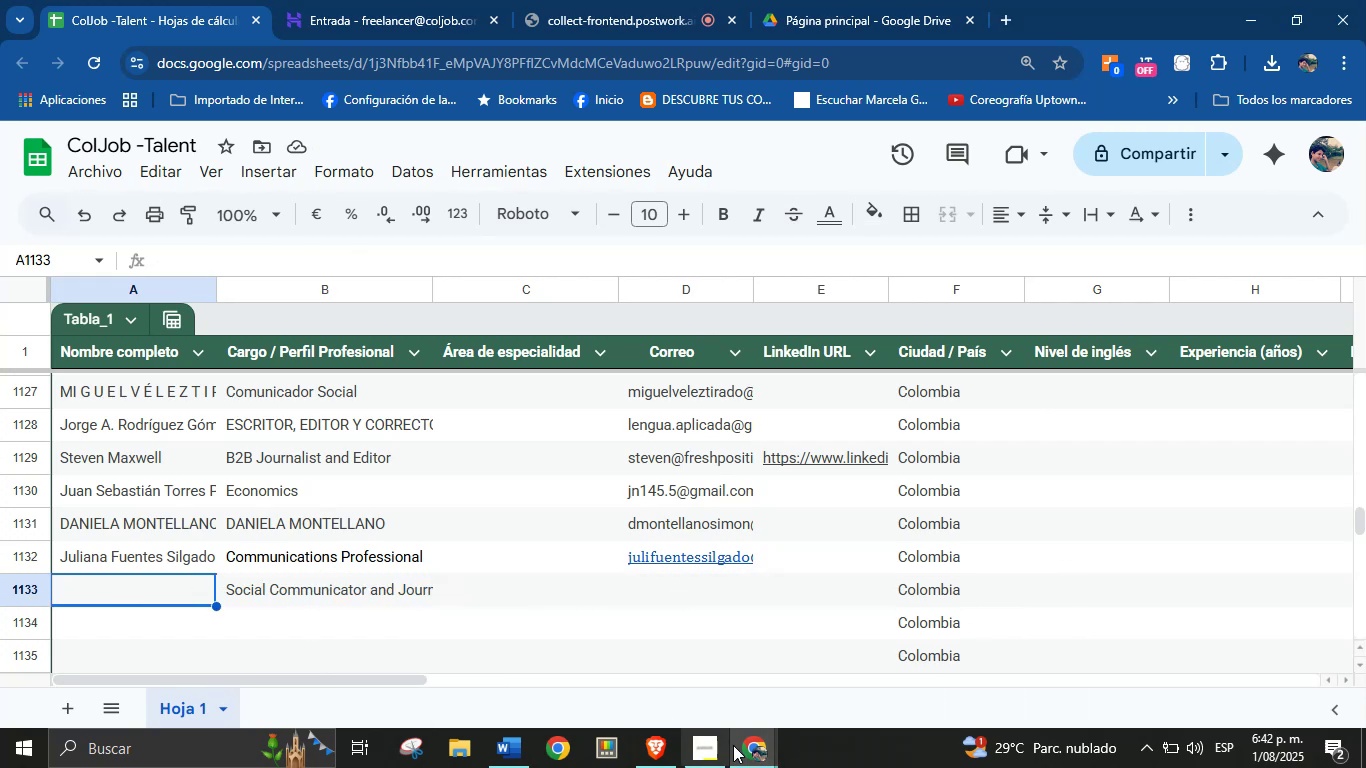 
left_click([769, 754])
 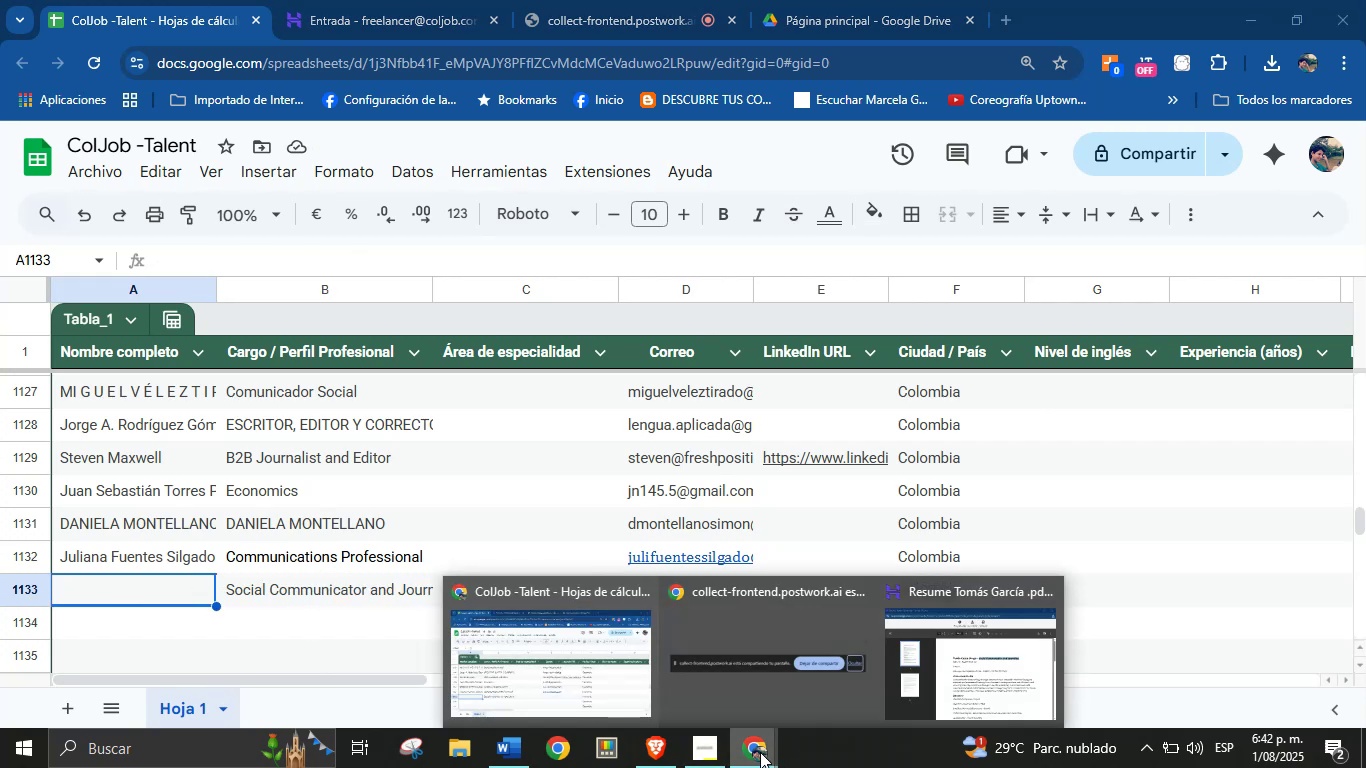 
mouse_move([991, 666])
 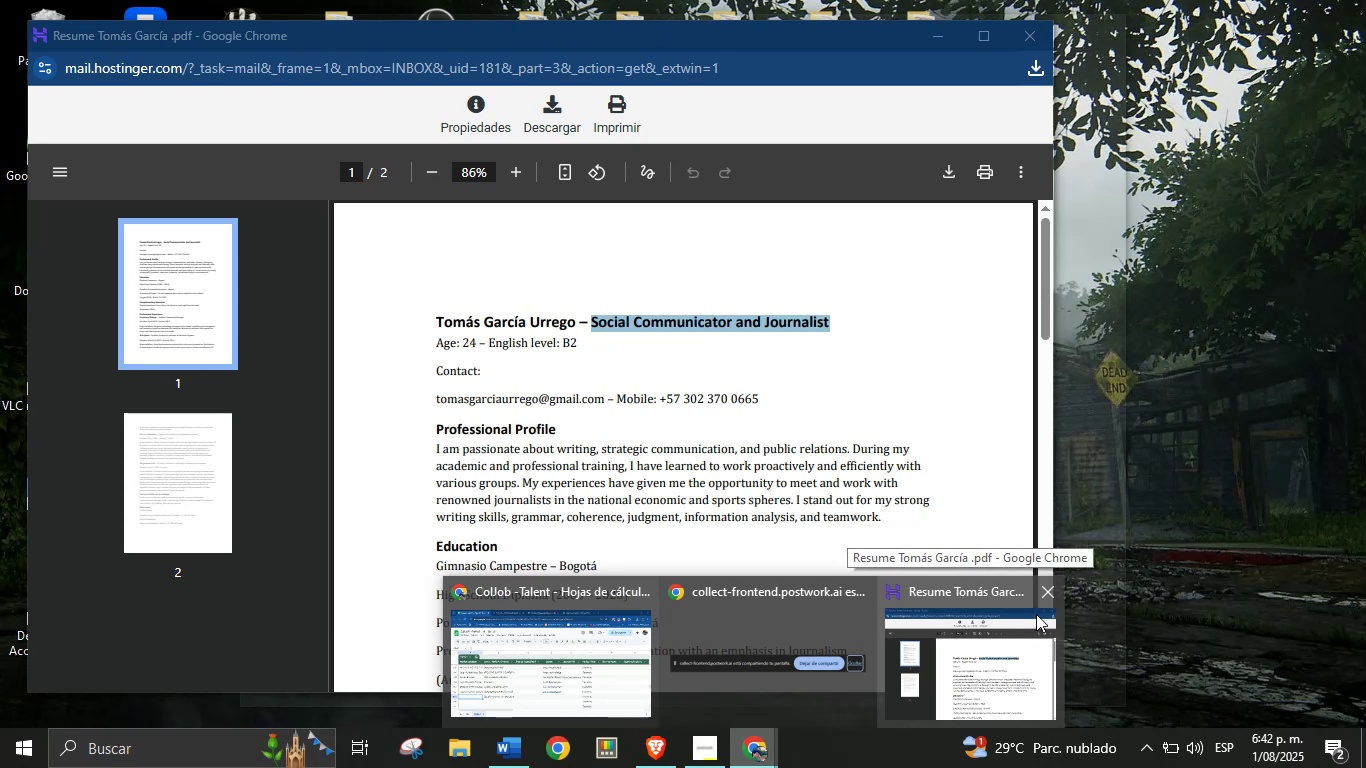 
left_click([1030, 622])
 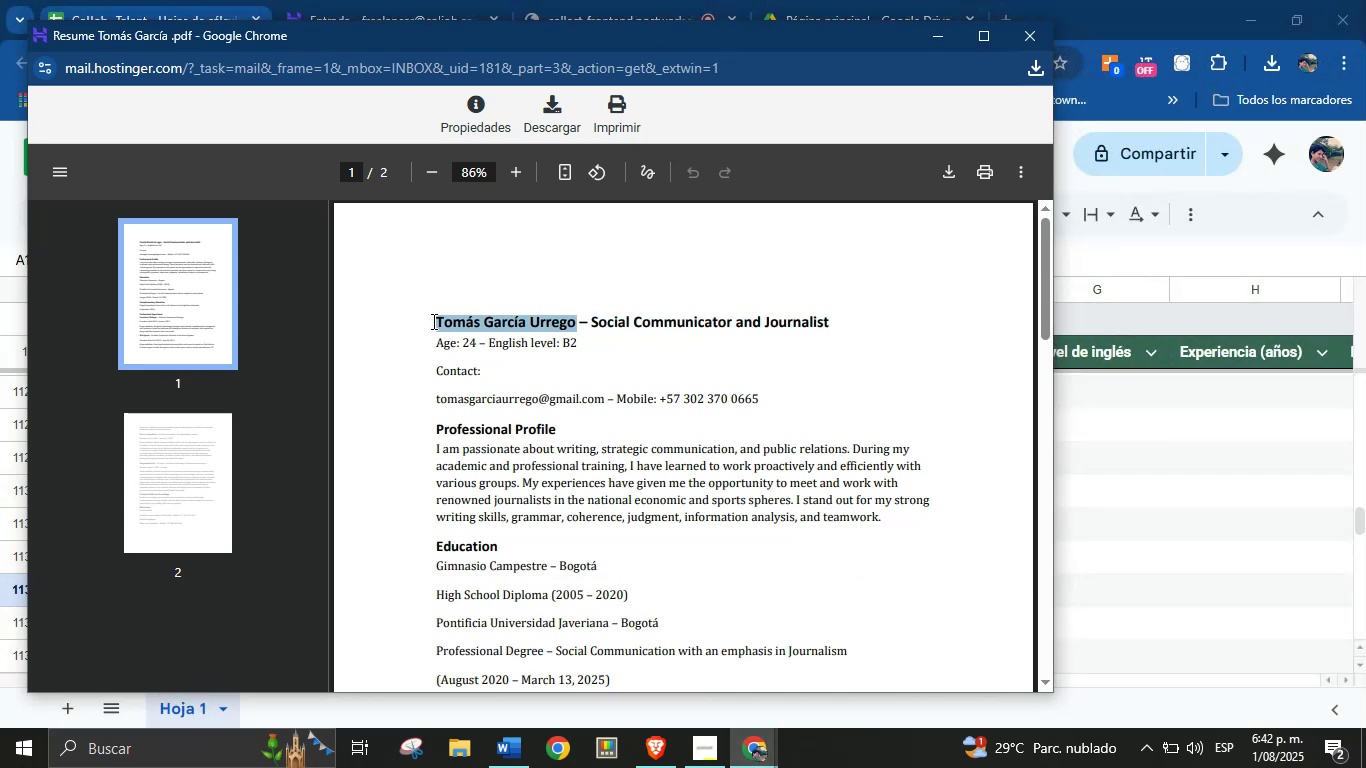 
hold_key(key=ControlLeft, duration=0.82)
 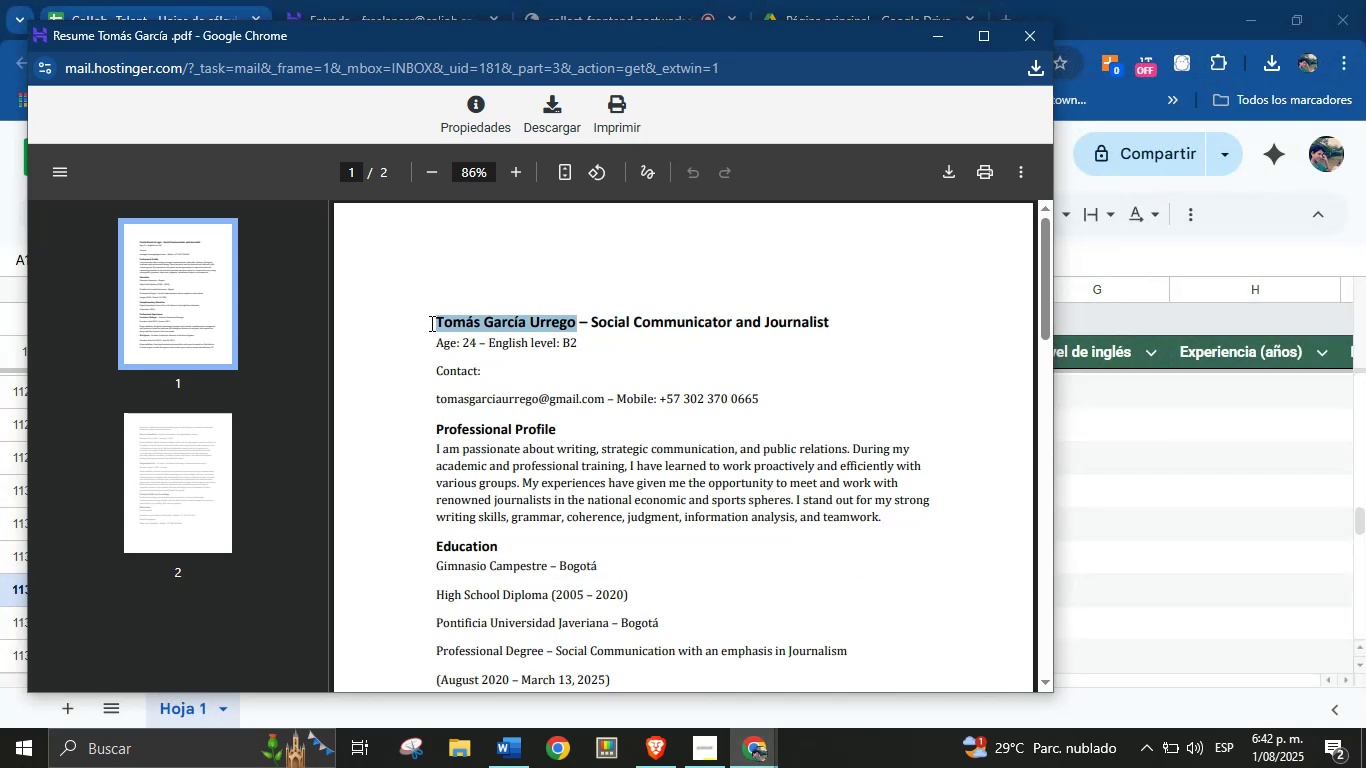 
hold_key(key=C, duration=0.32)
 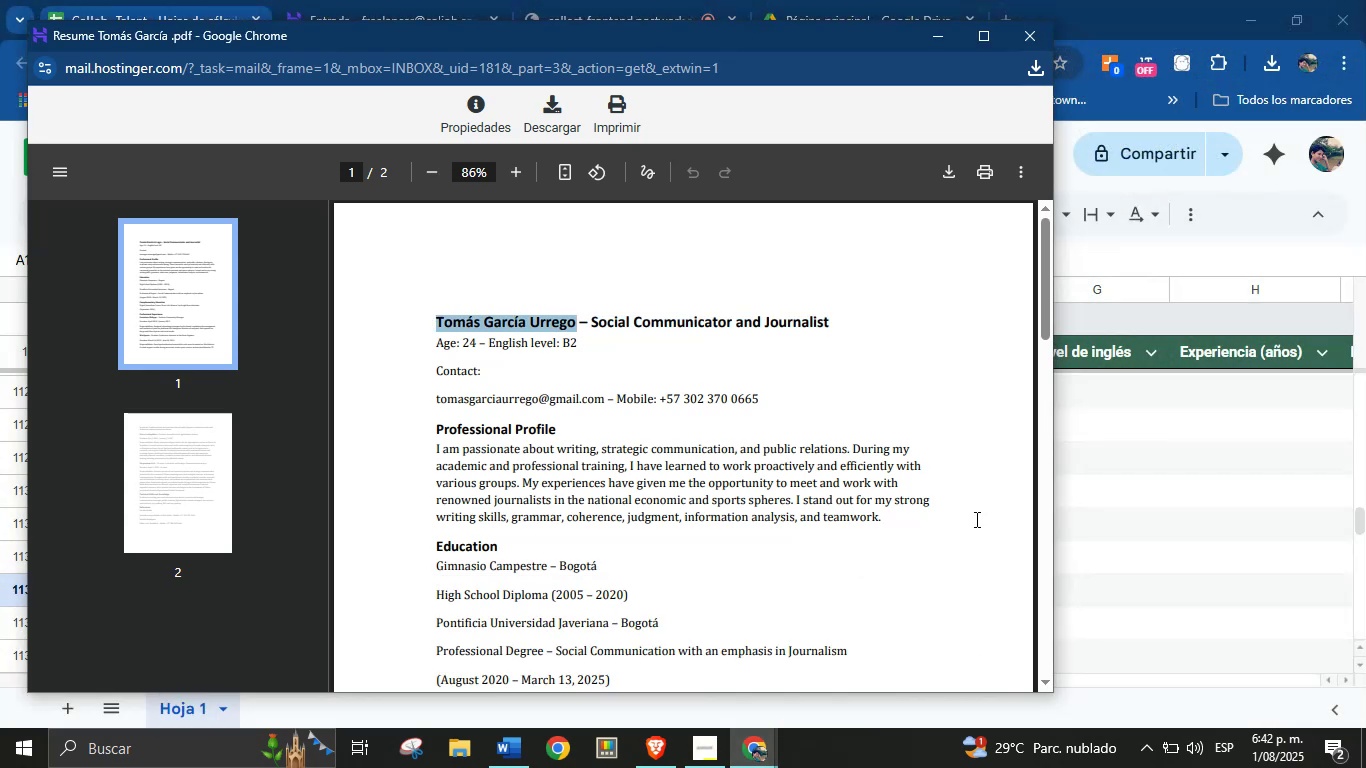 
left_click([1201, 583])
 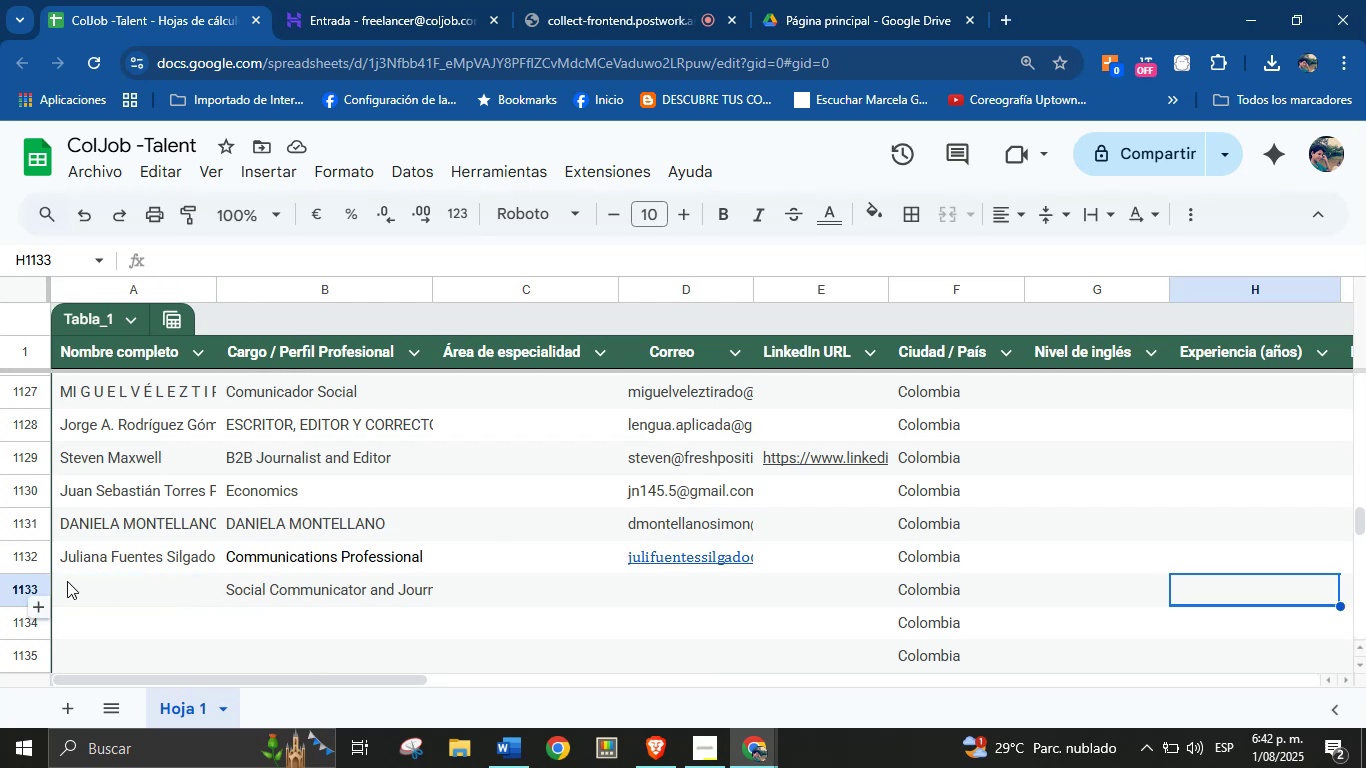 
left_click([124, 589])
 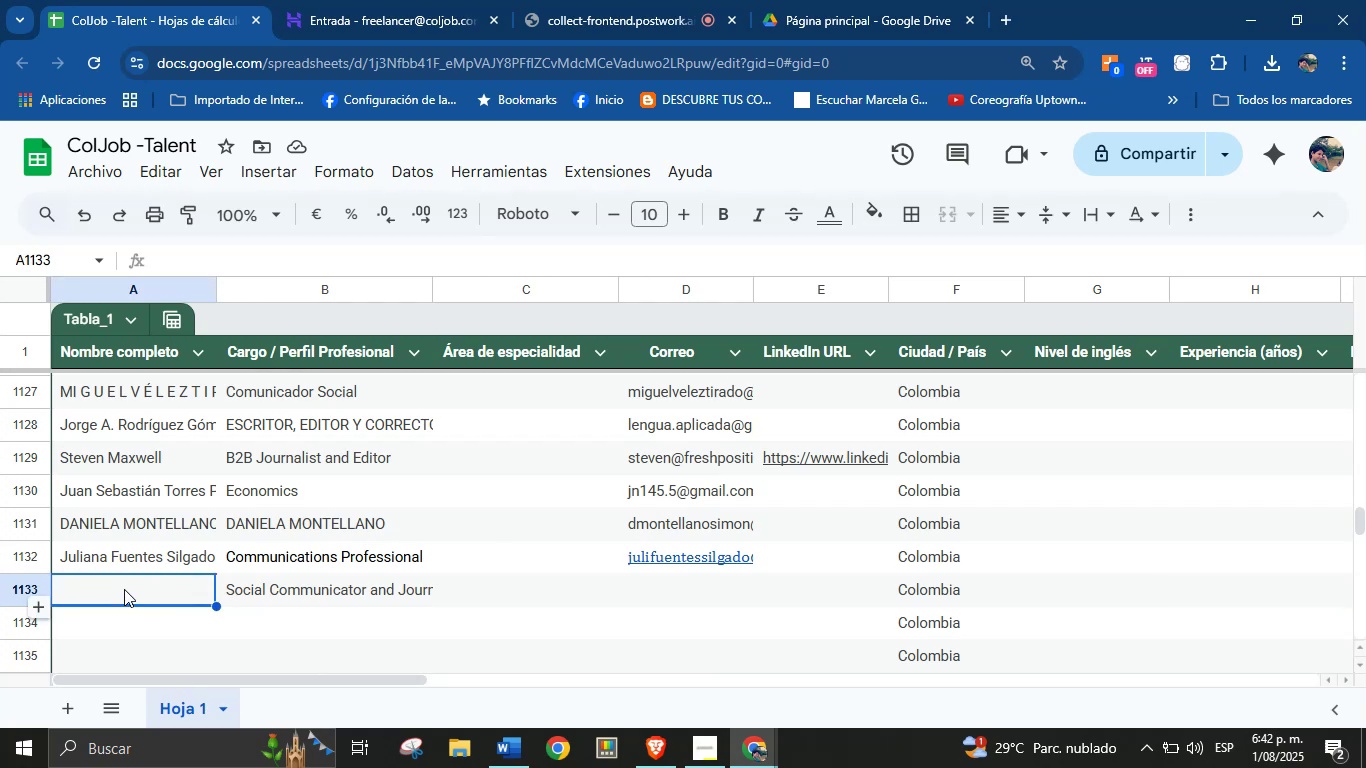 
key(Control+V)
 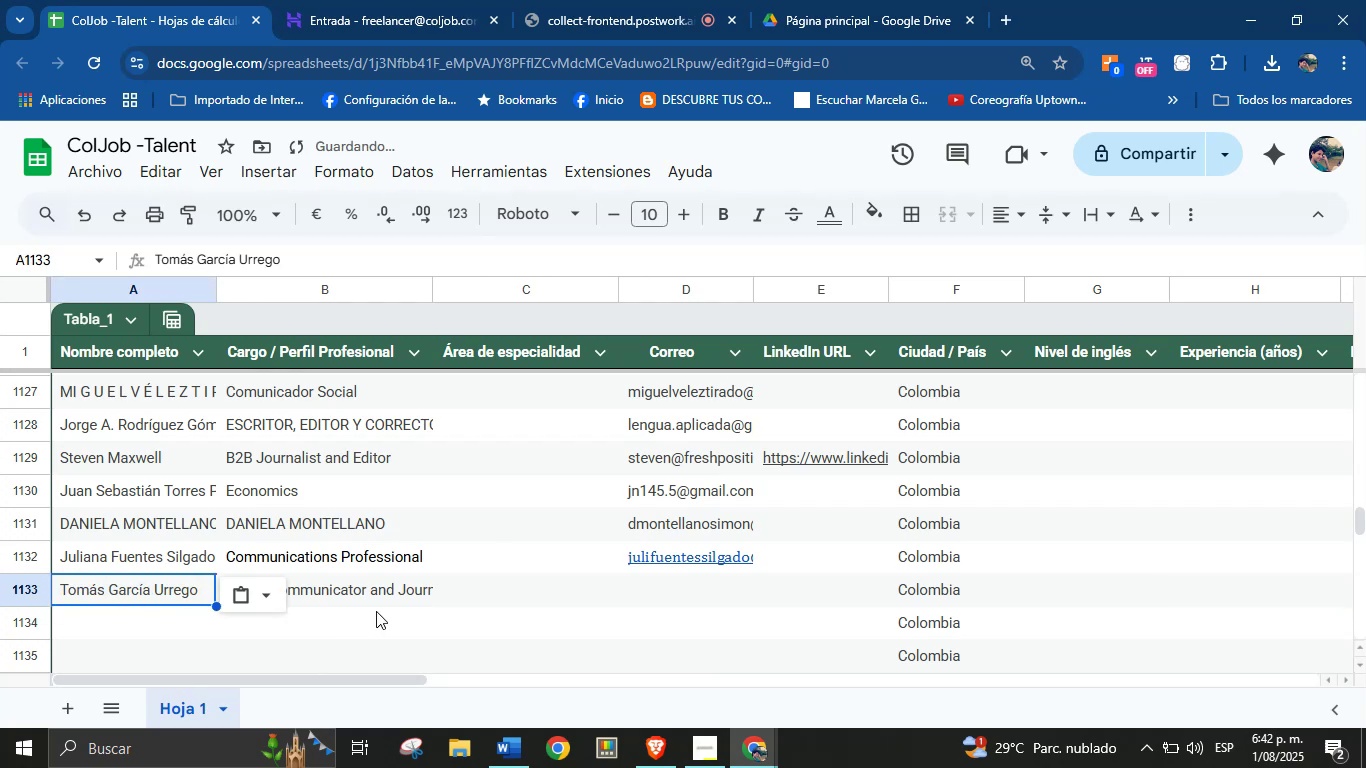 
left_click([612, 590])
 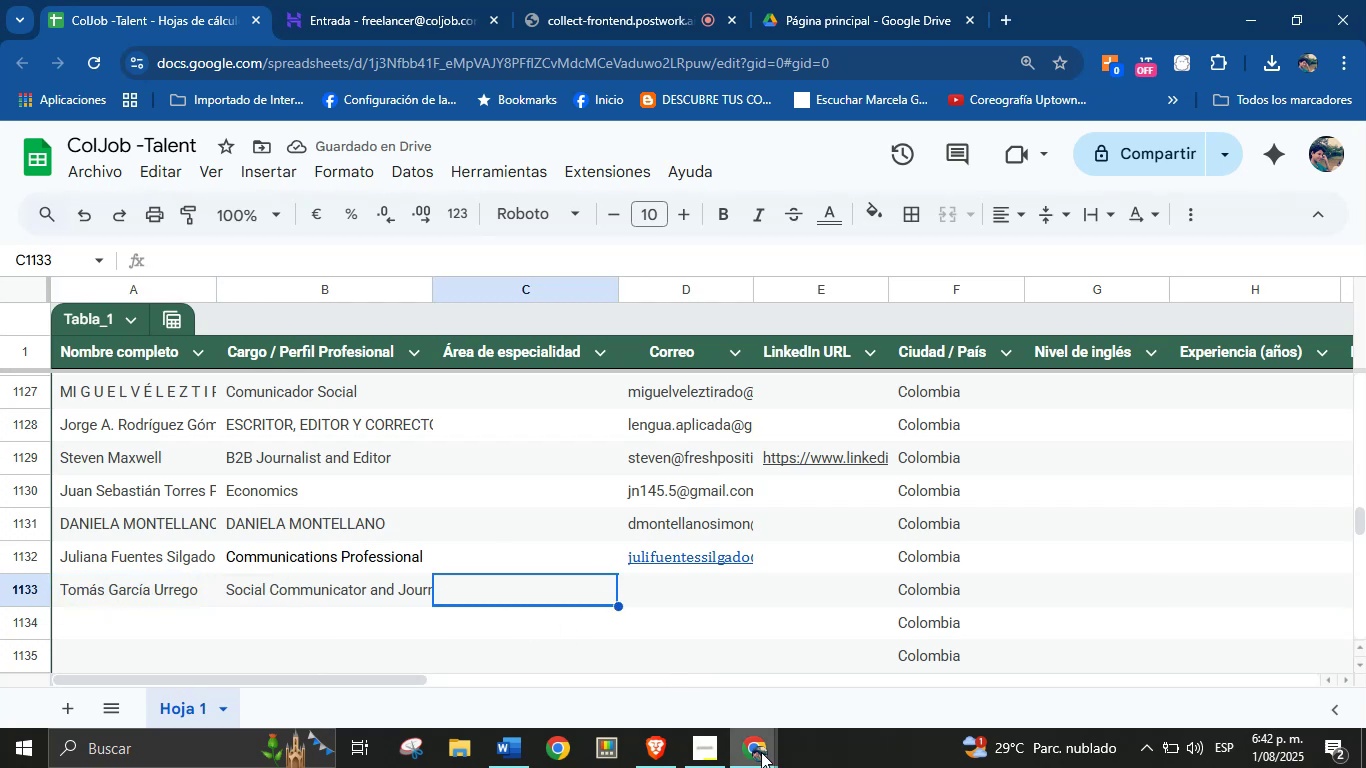 
left_click([750, 738])
 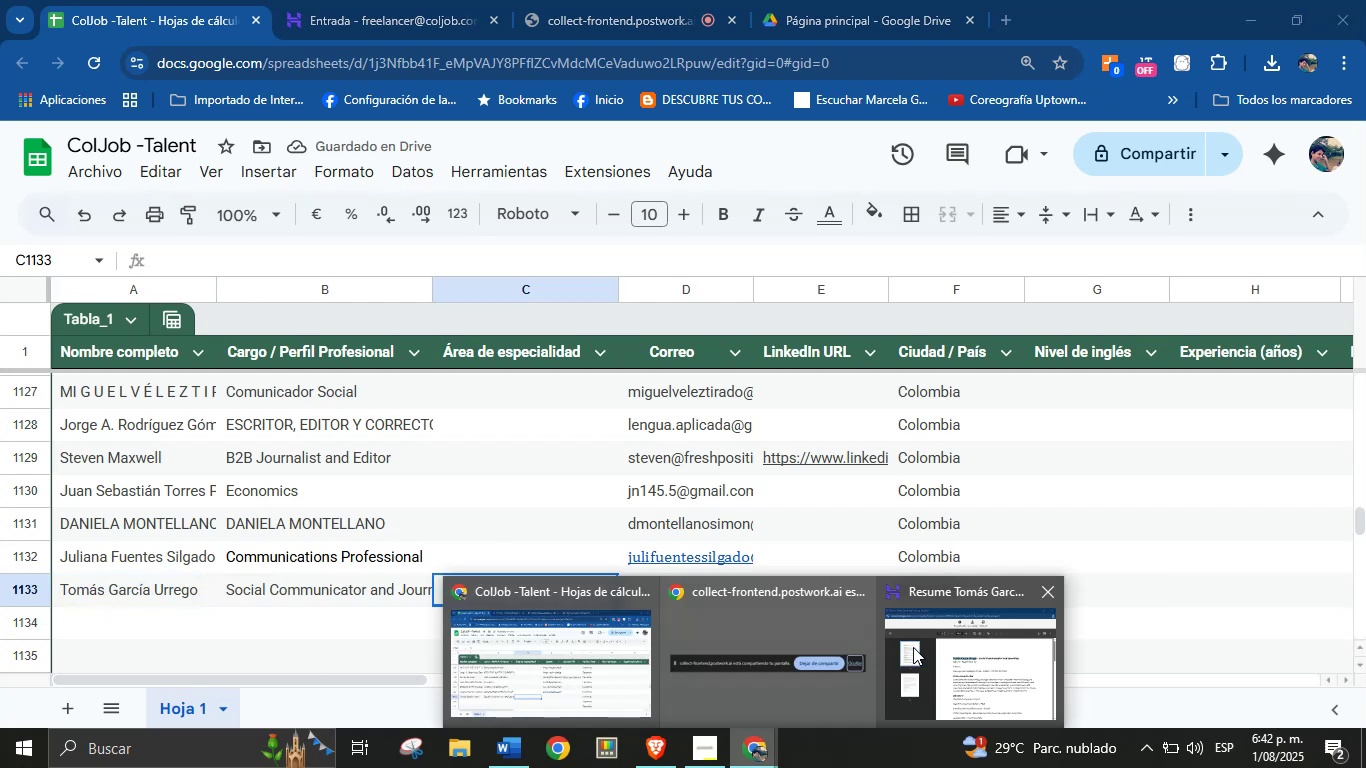 
left_click([921, 646])
 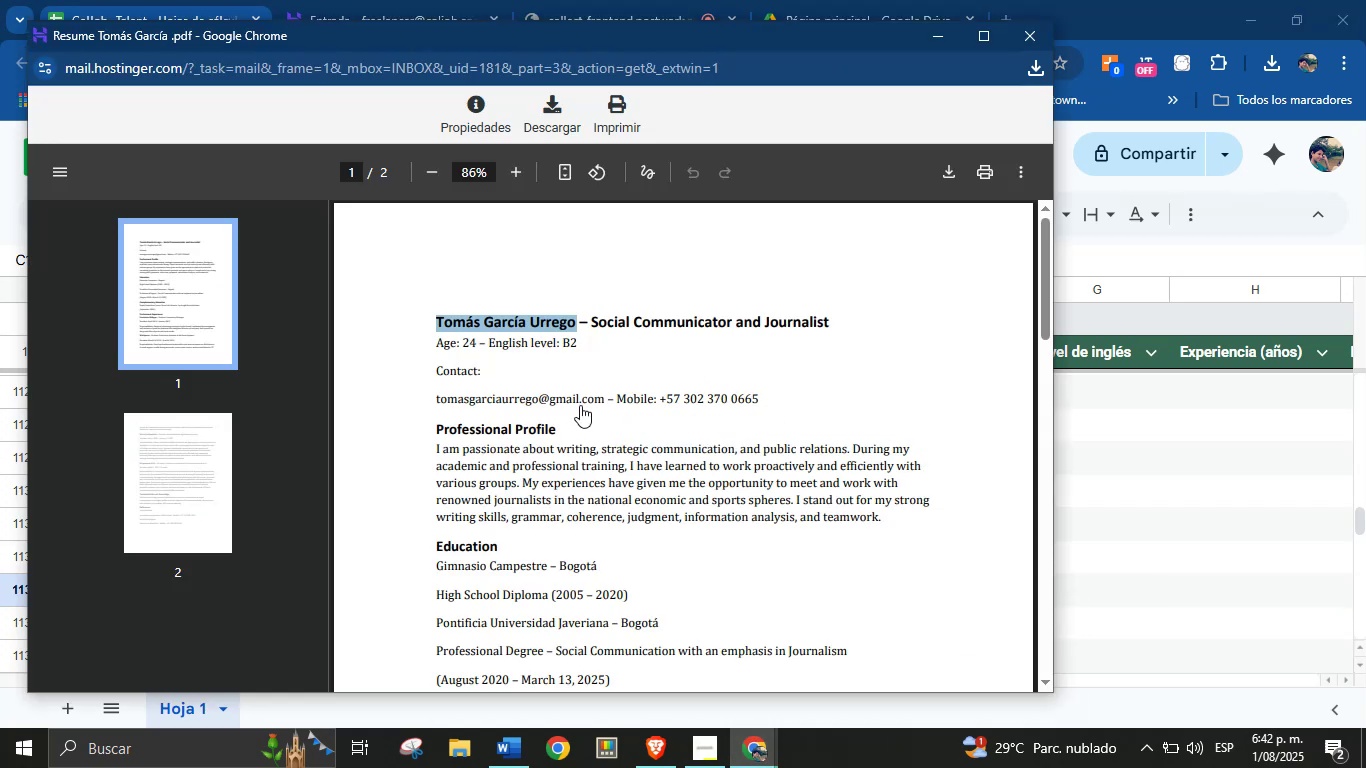 
right_click([578, 401])
 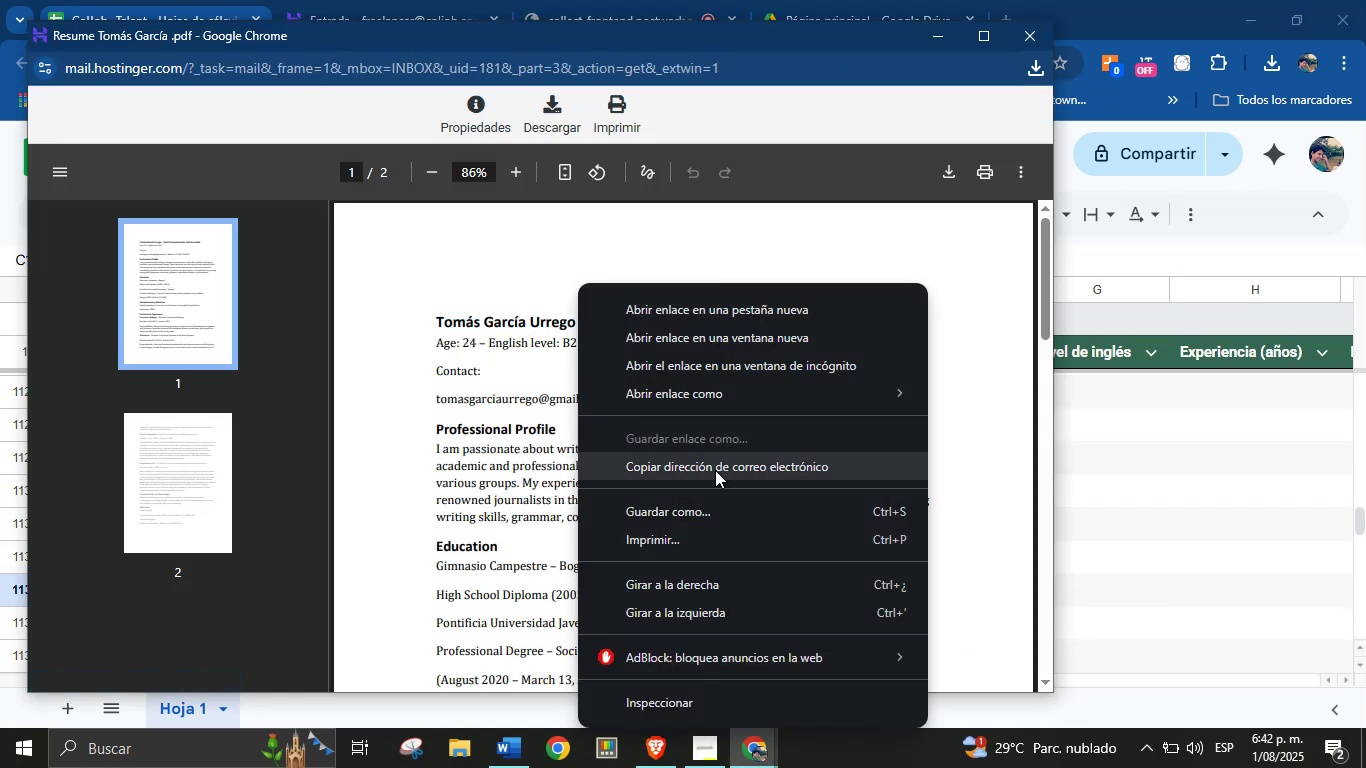 
left_click([715, 470])
 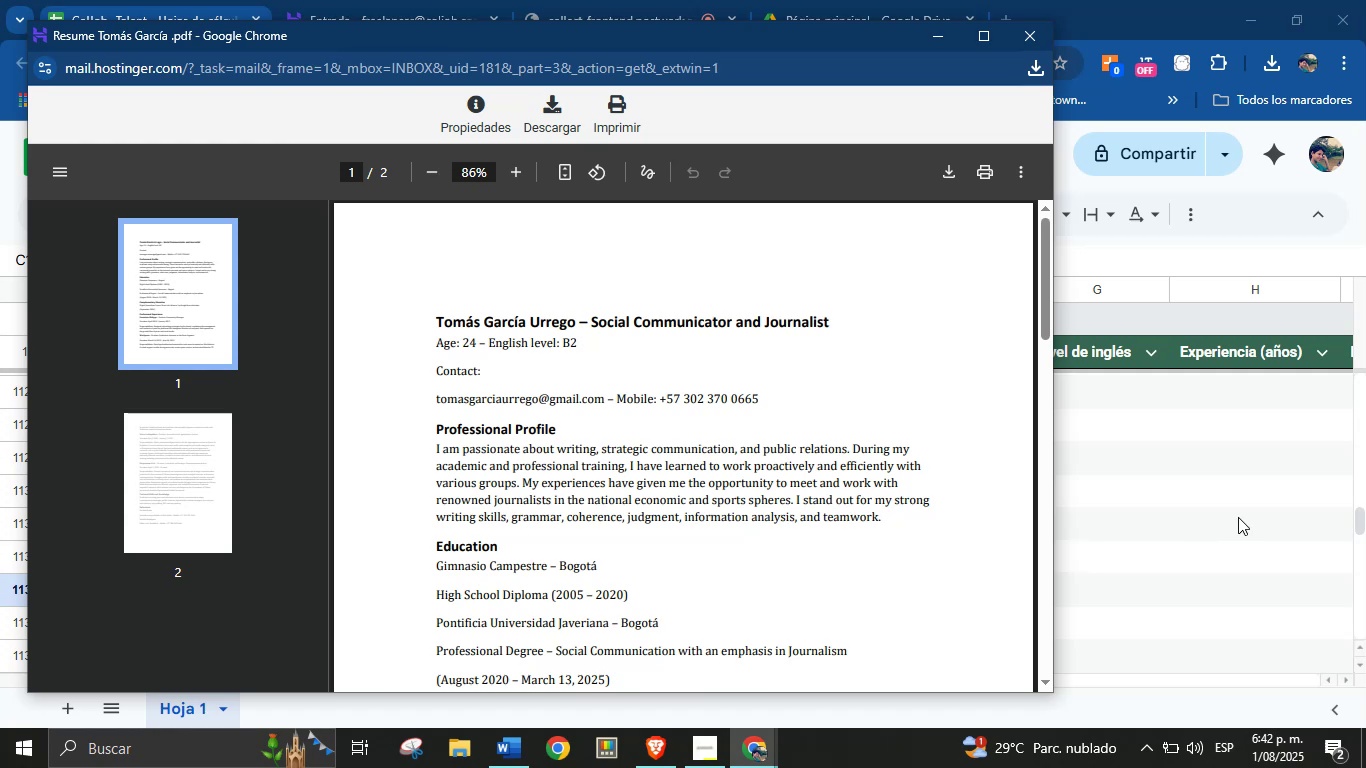 
left_click([1268, 518])
 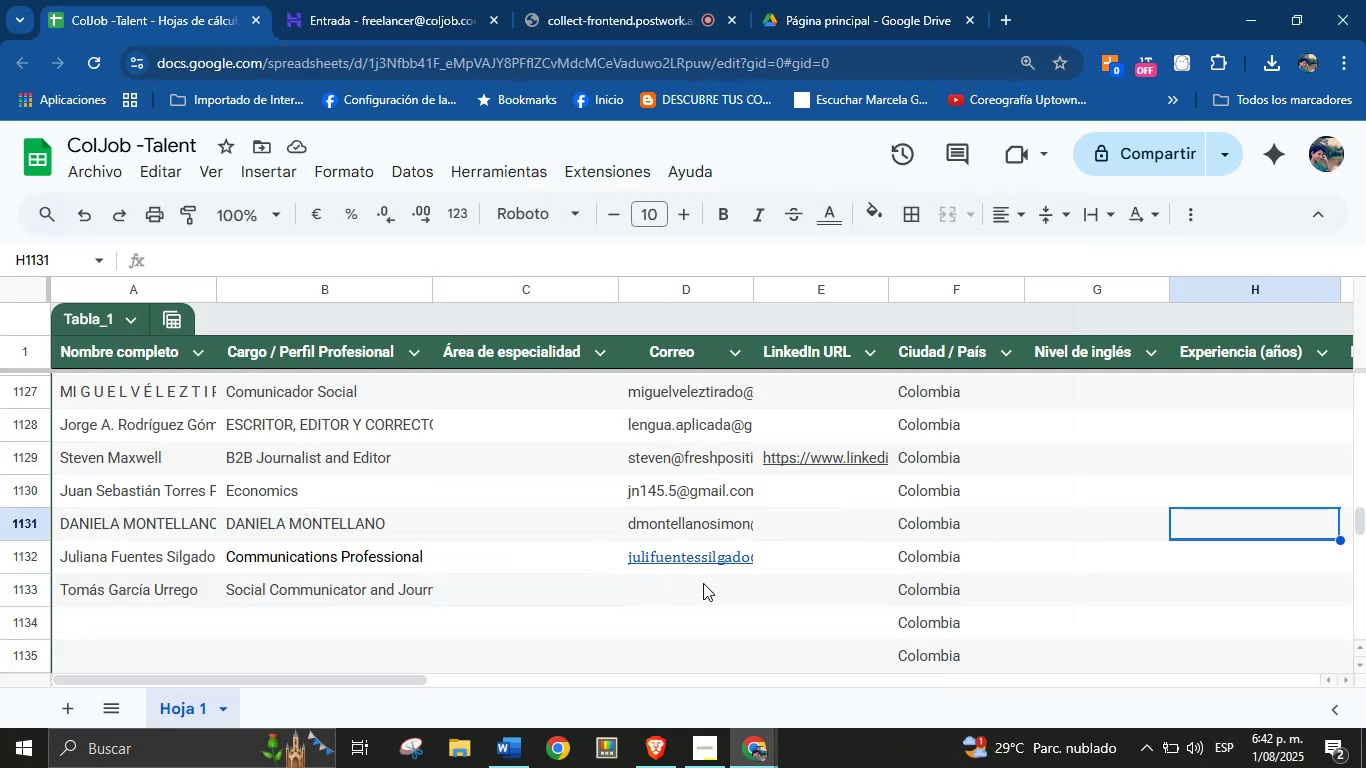 
left_click([703, 583])
 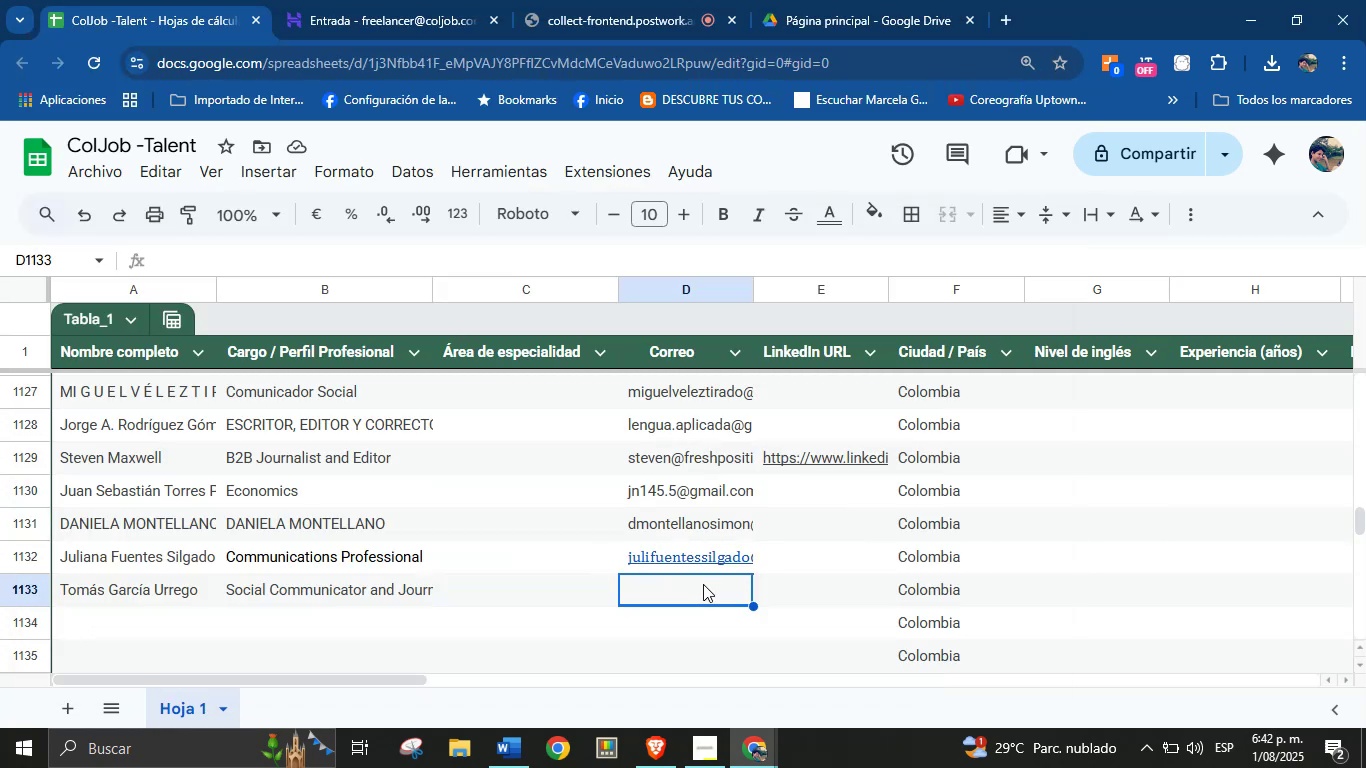 
key(Control+V)
 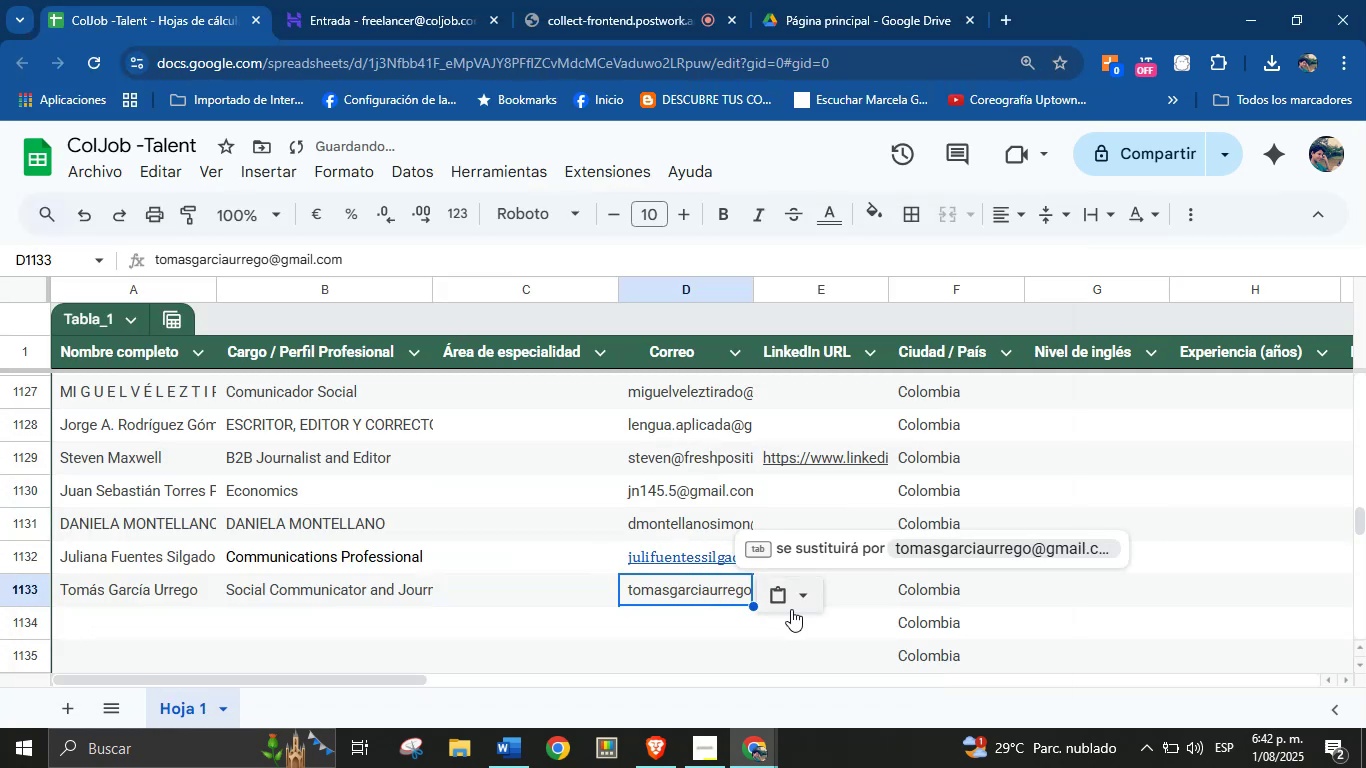 
left_click([847, 599])
 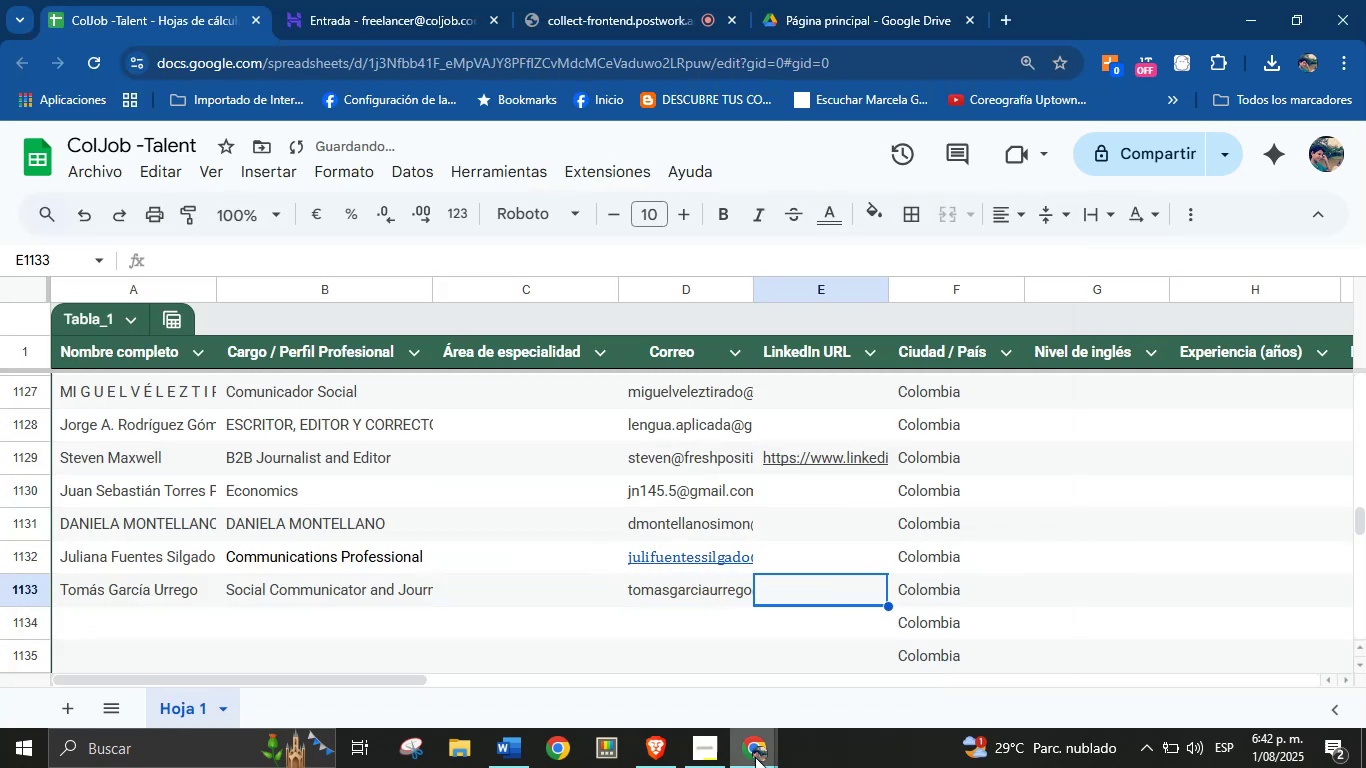 
left_click([755, 762])
 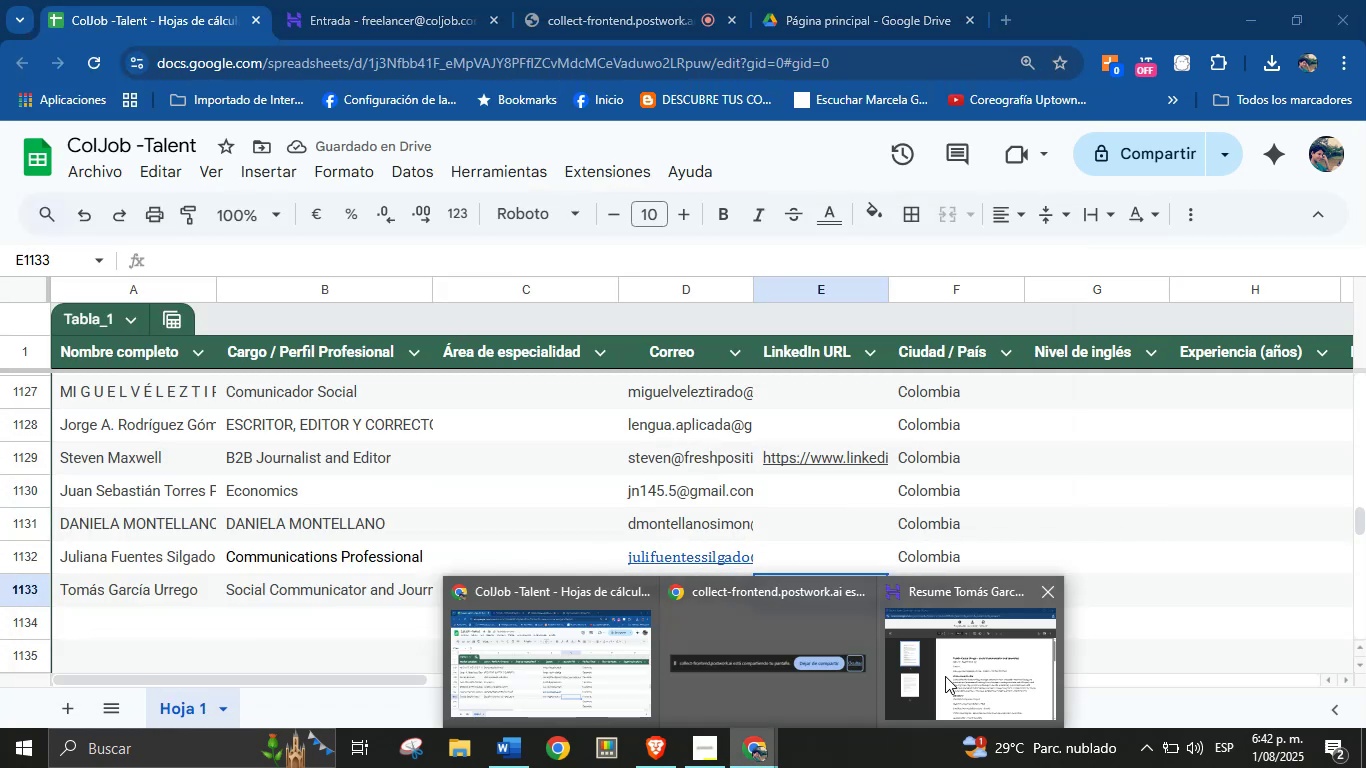 
left_click([956, 671])
 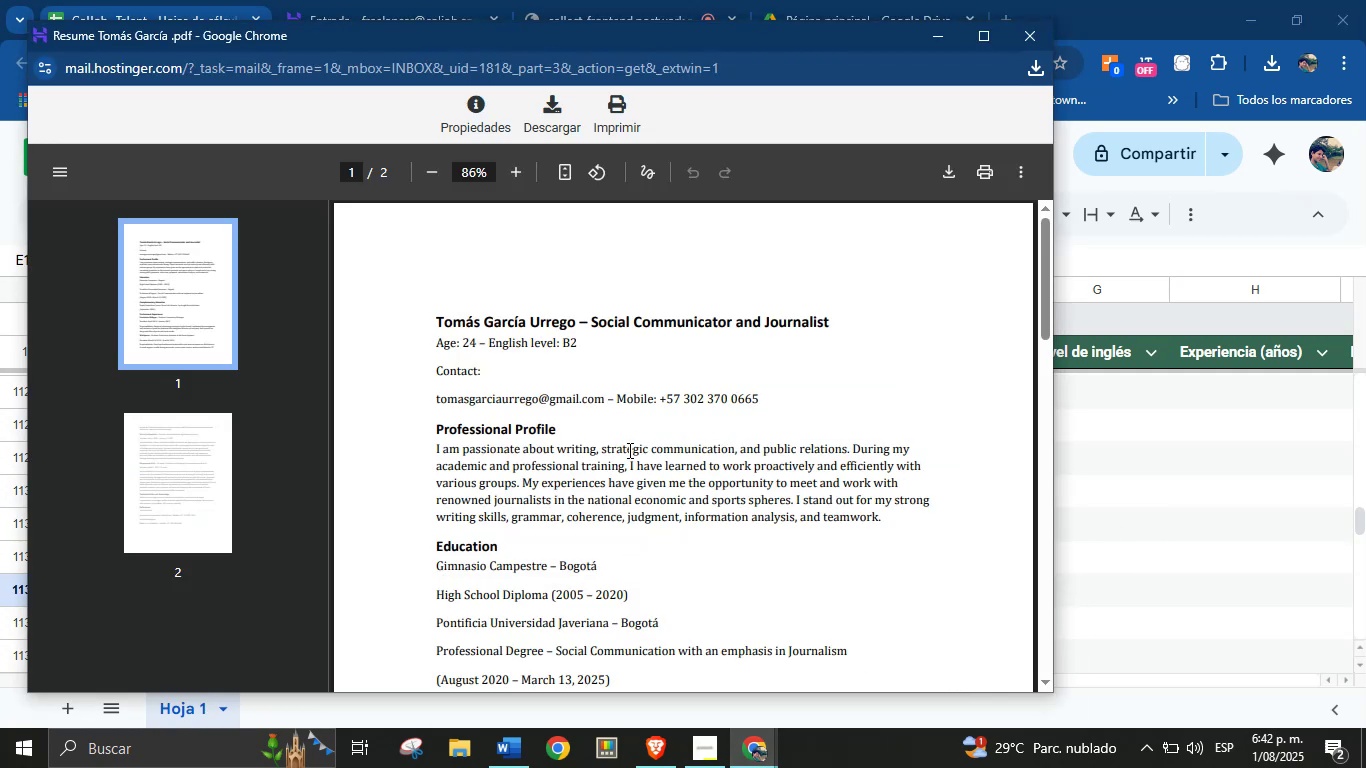 
scroll: coordinate [547, 491], scroll_direction: down, amount: 13.0
 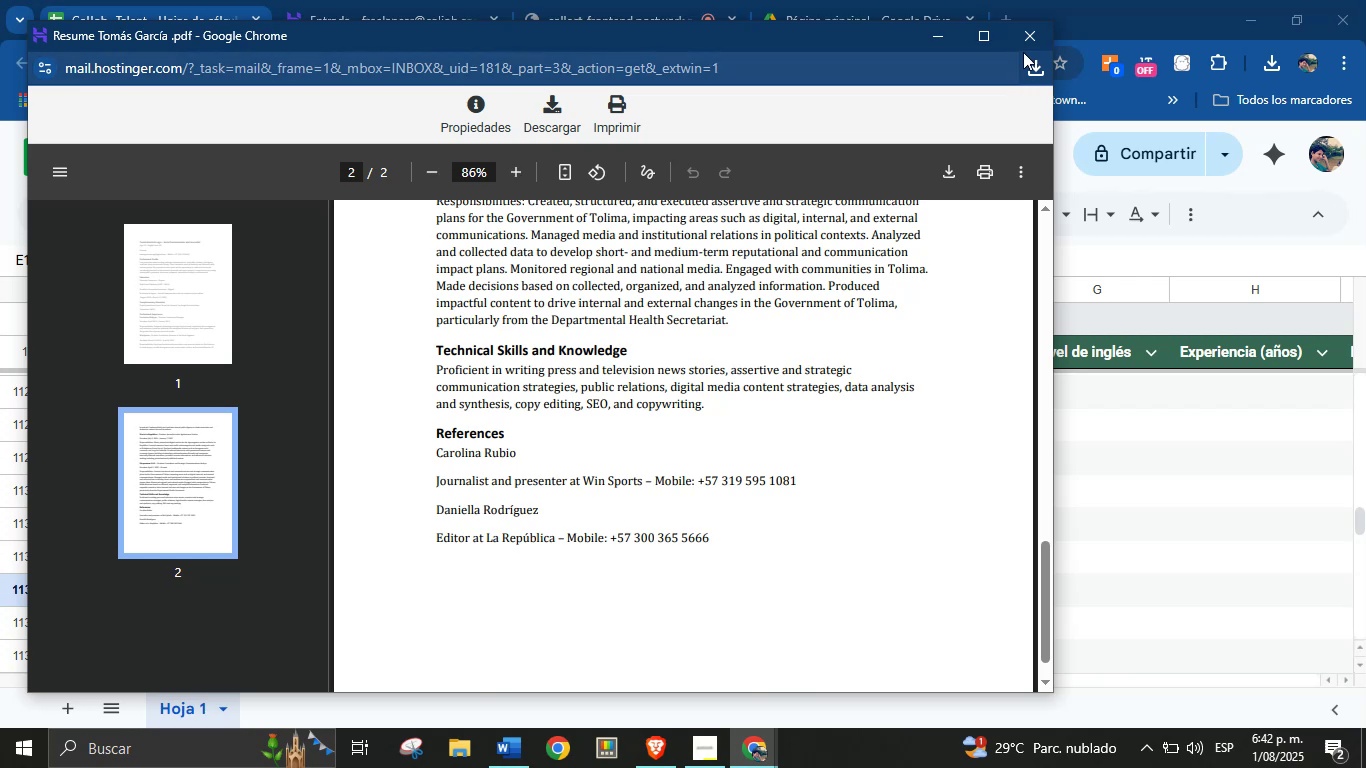 
left_click([1030, 45])
 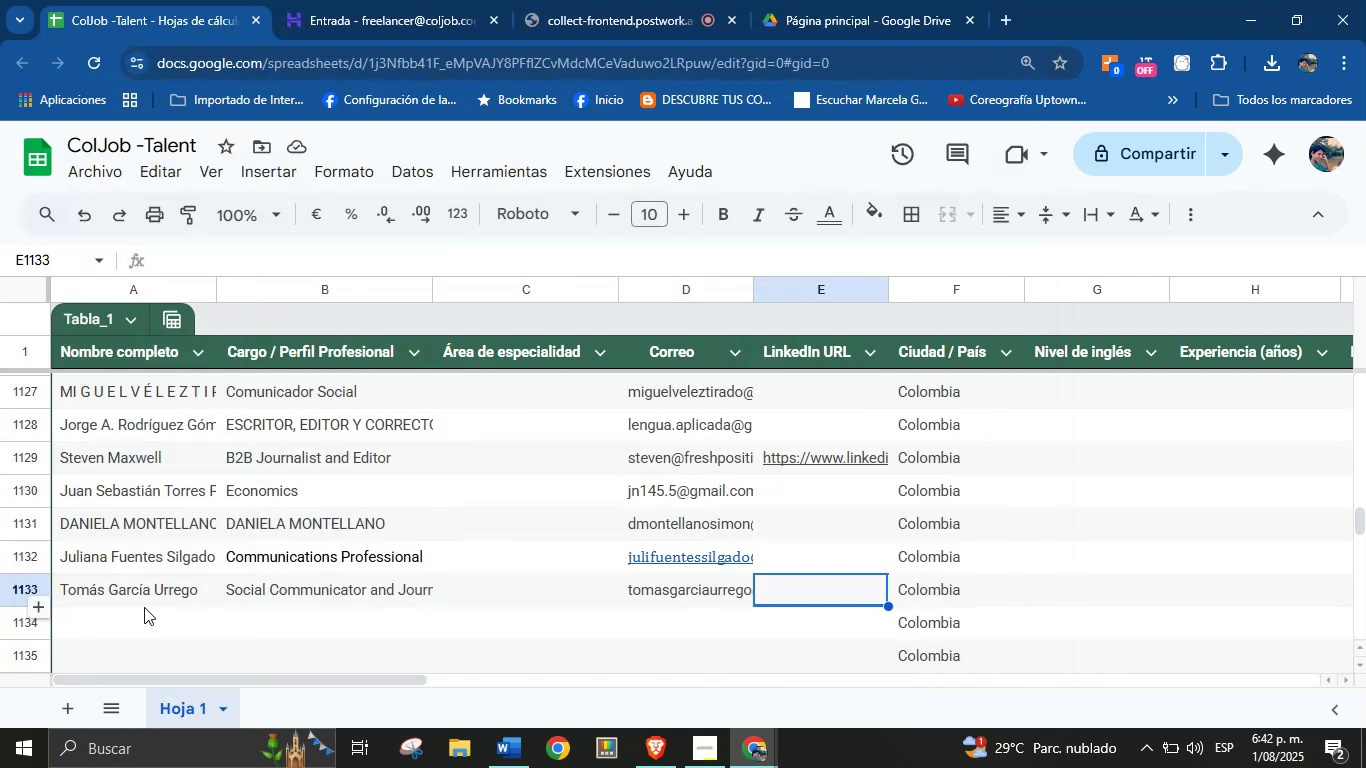 
left_click([139, 613])
 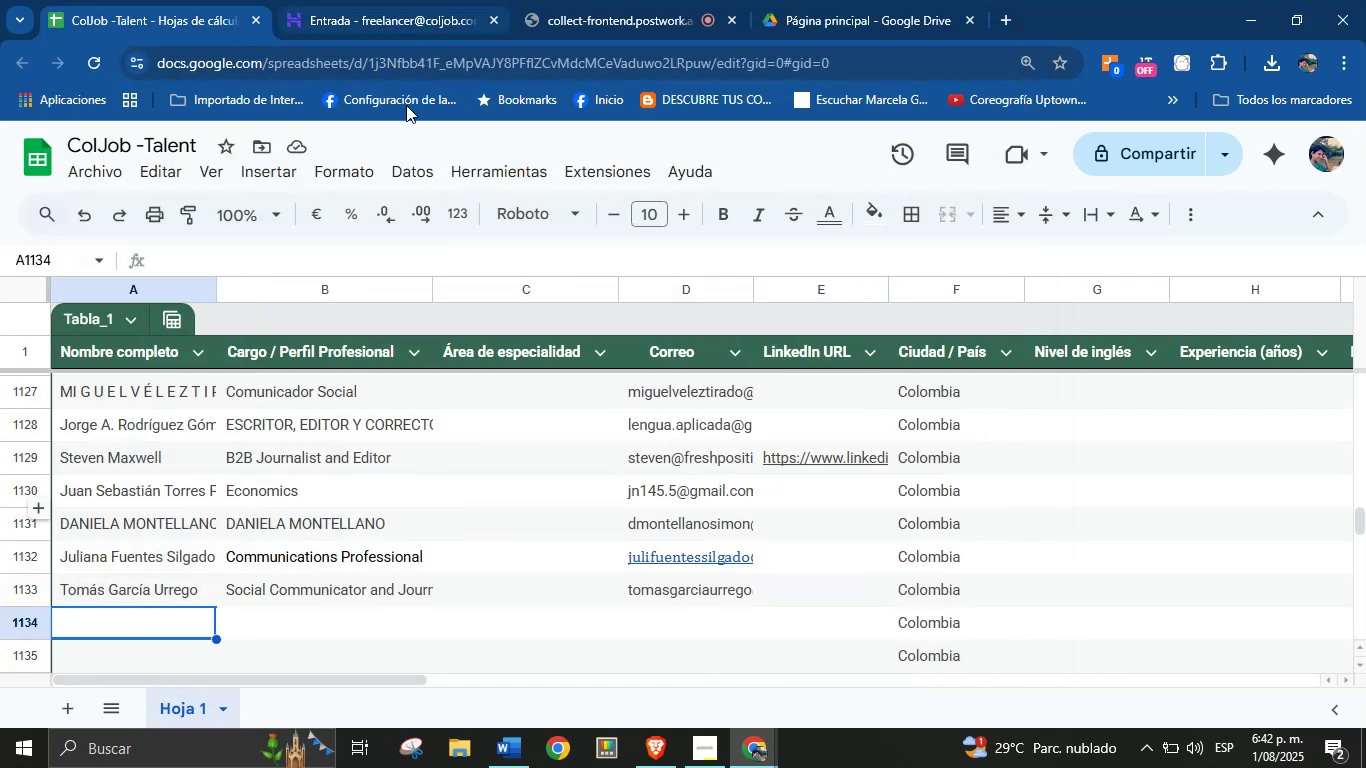 
left_click([388, 0])
 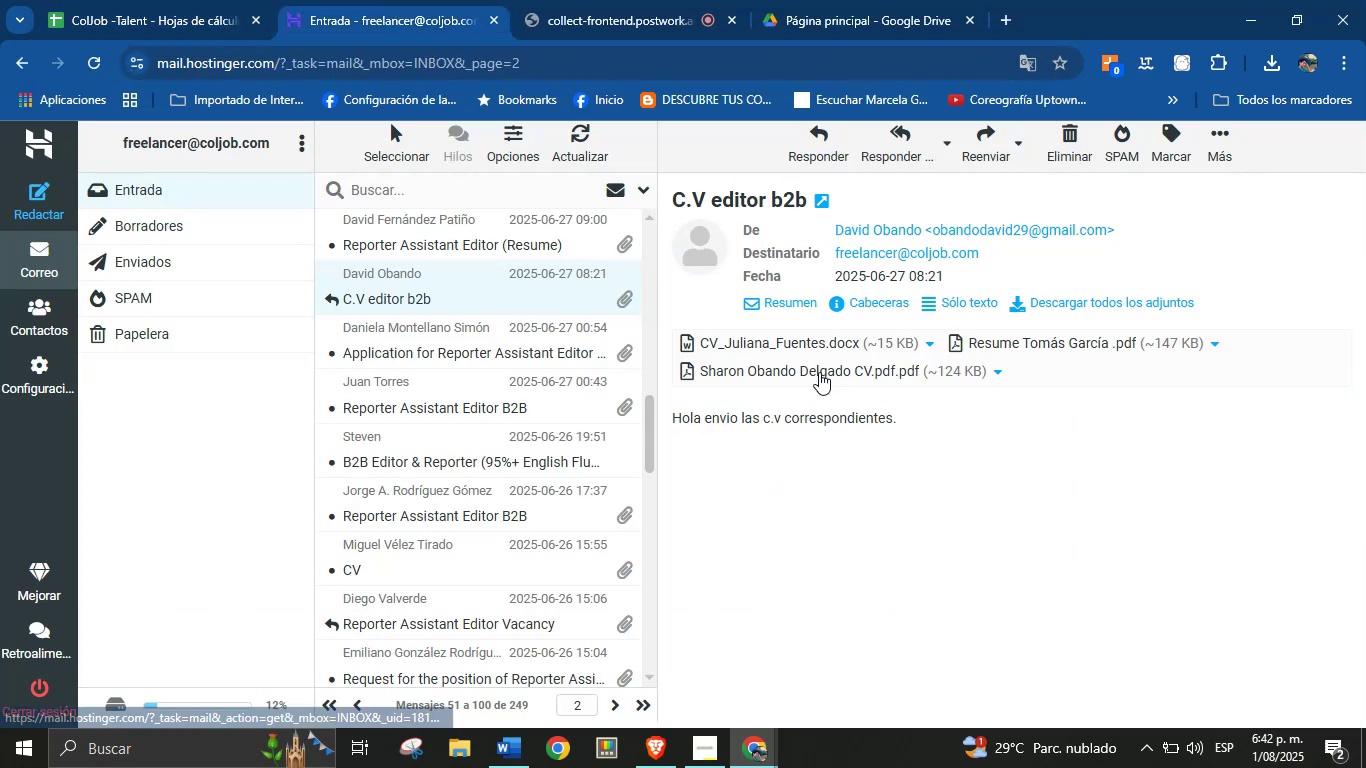 
left_click([813, 373])
 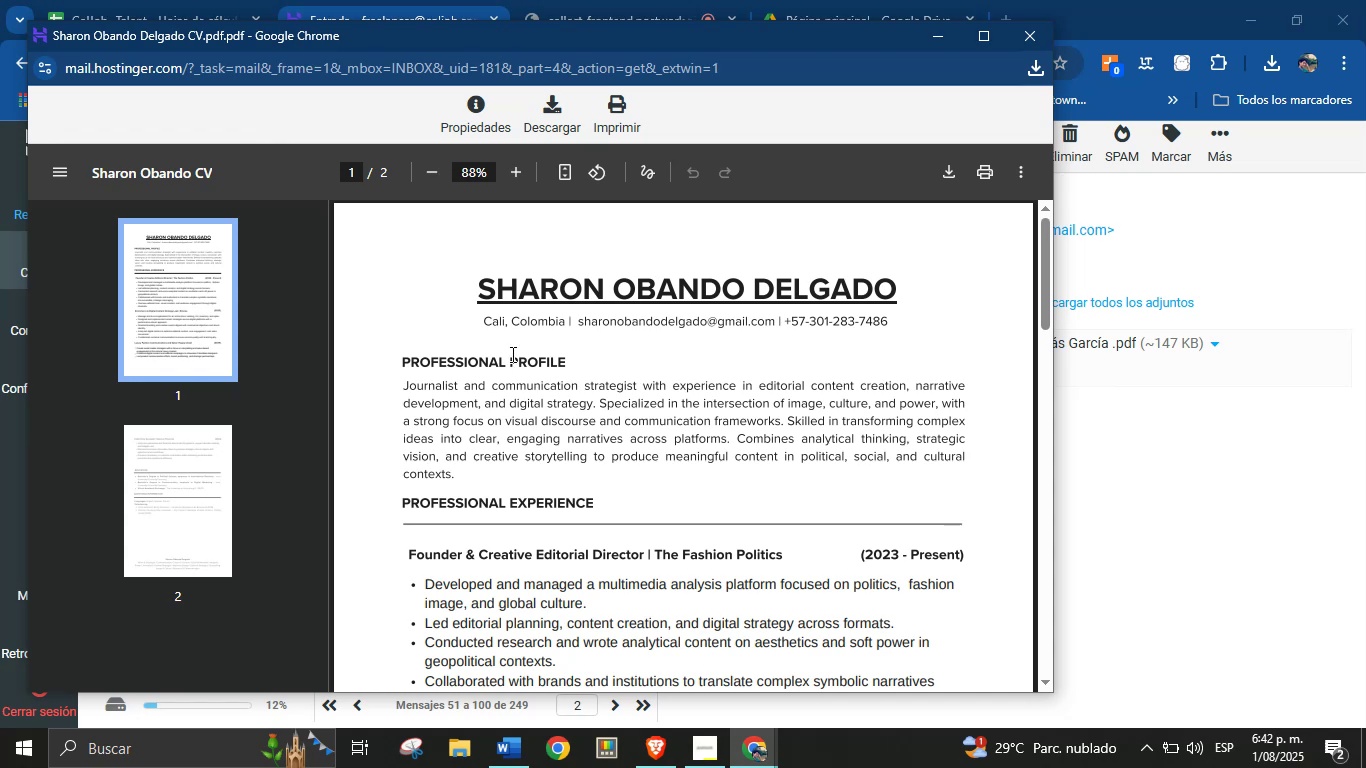 
wait(13.5)
 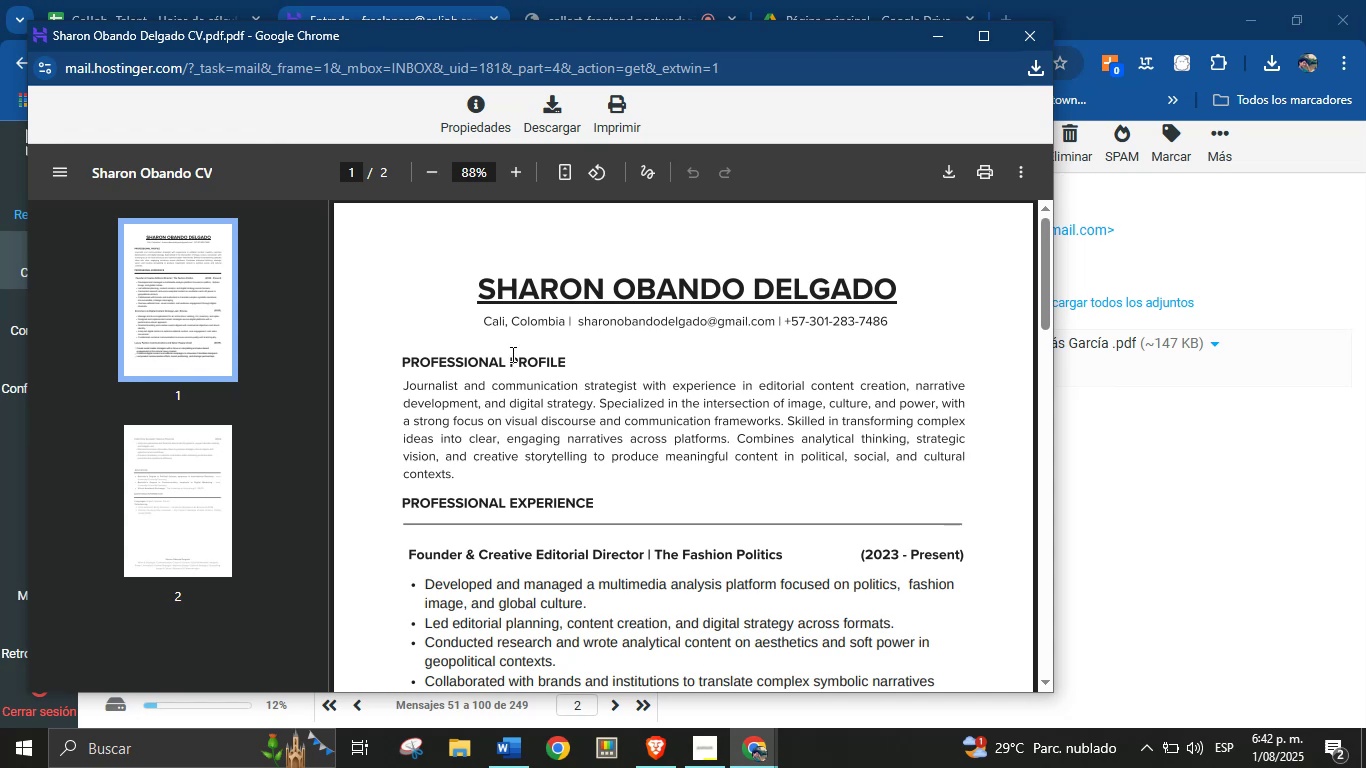 
right_click([833, 289])
 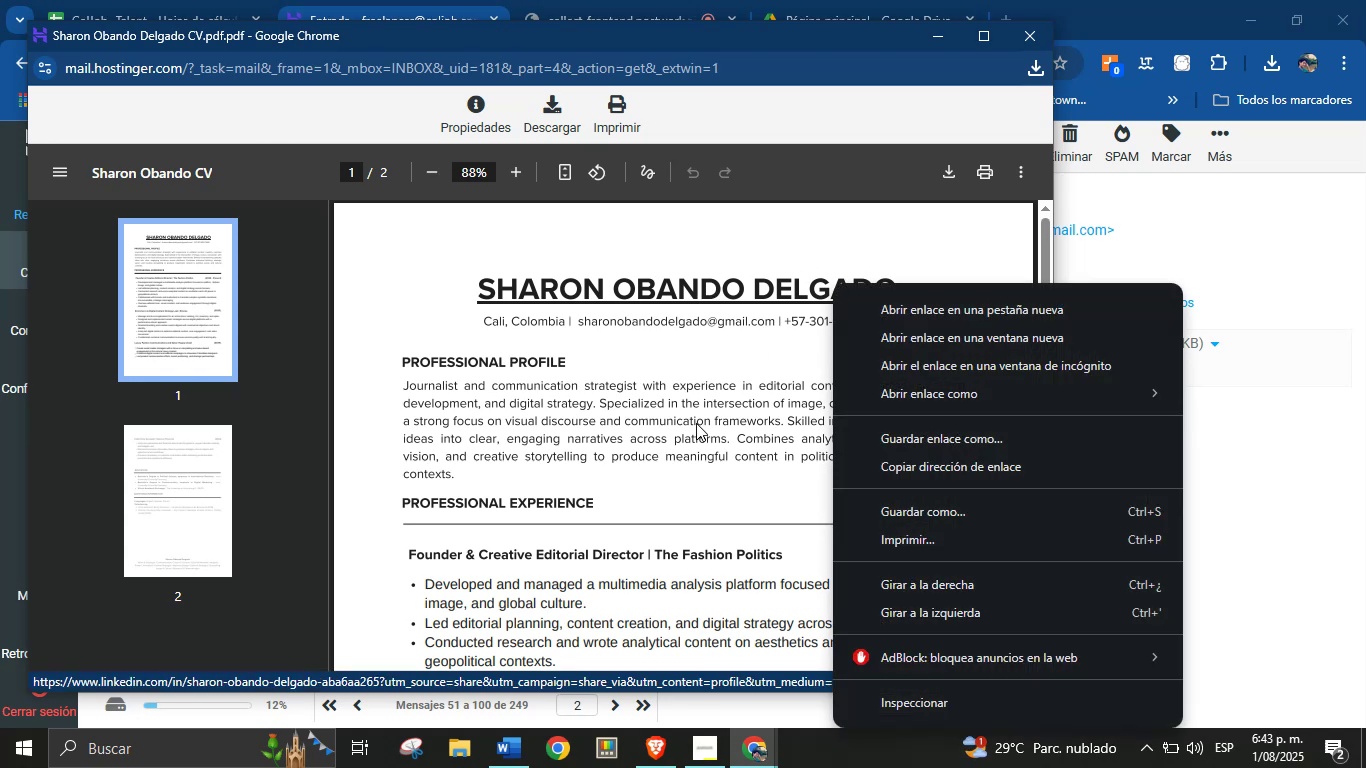 
left_click([696, 423])
 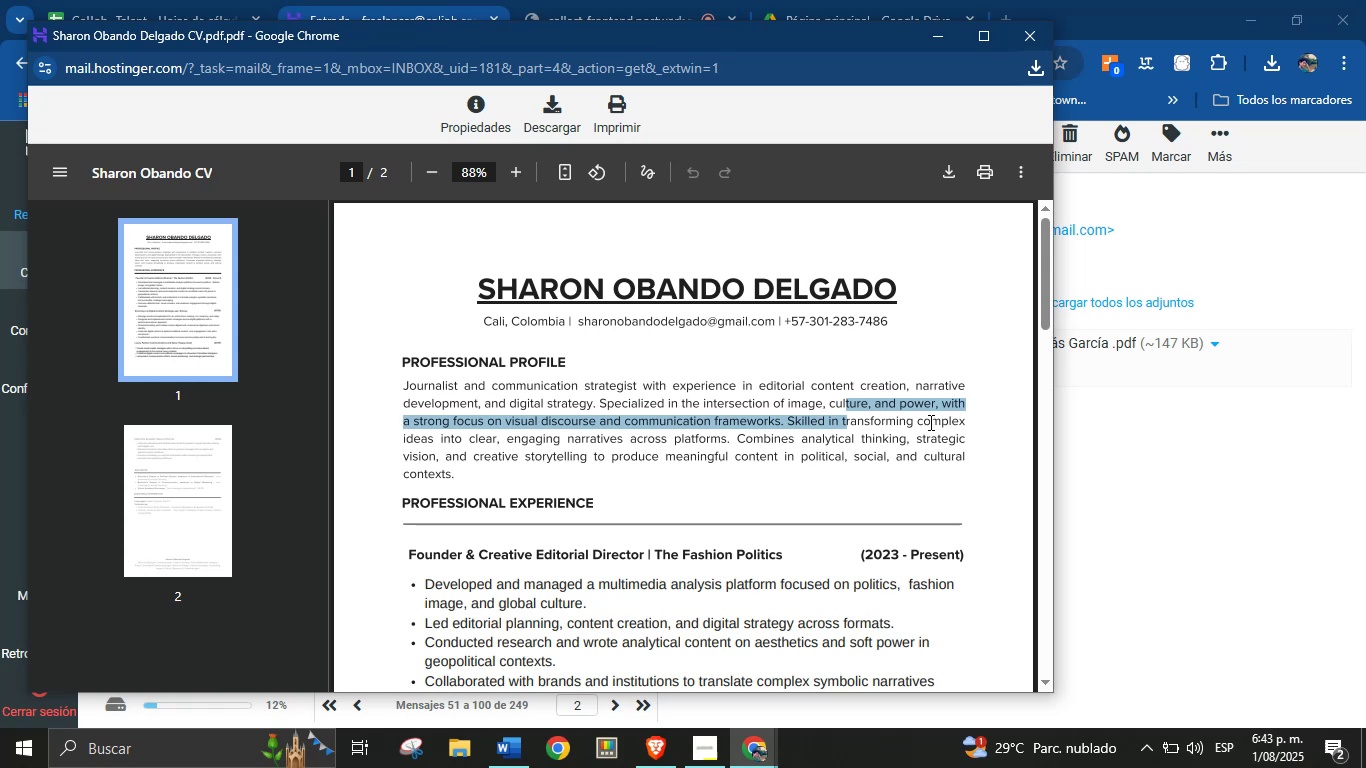 
left_click([1105, 422])
 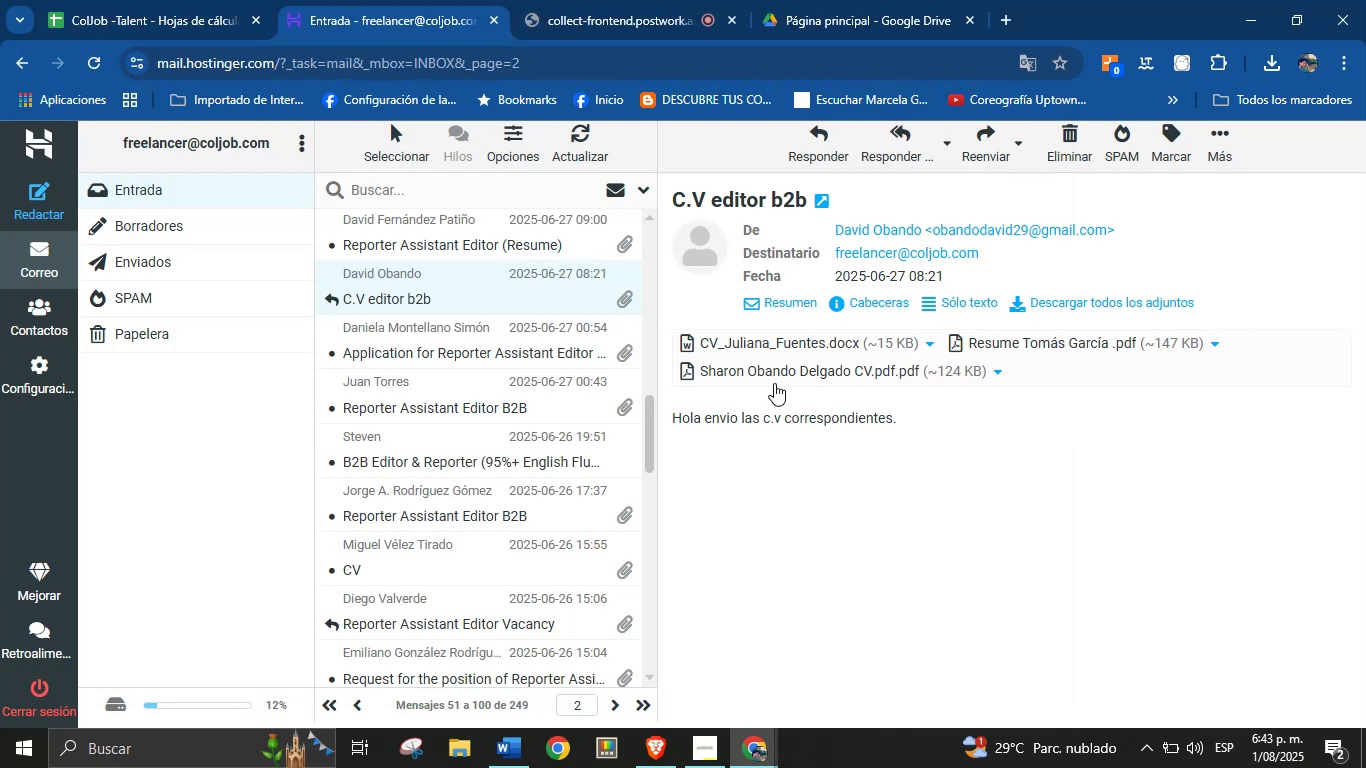 
left_click([757, 753])
 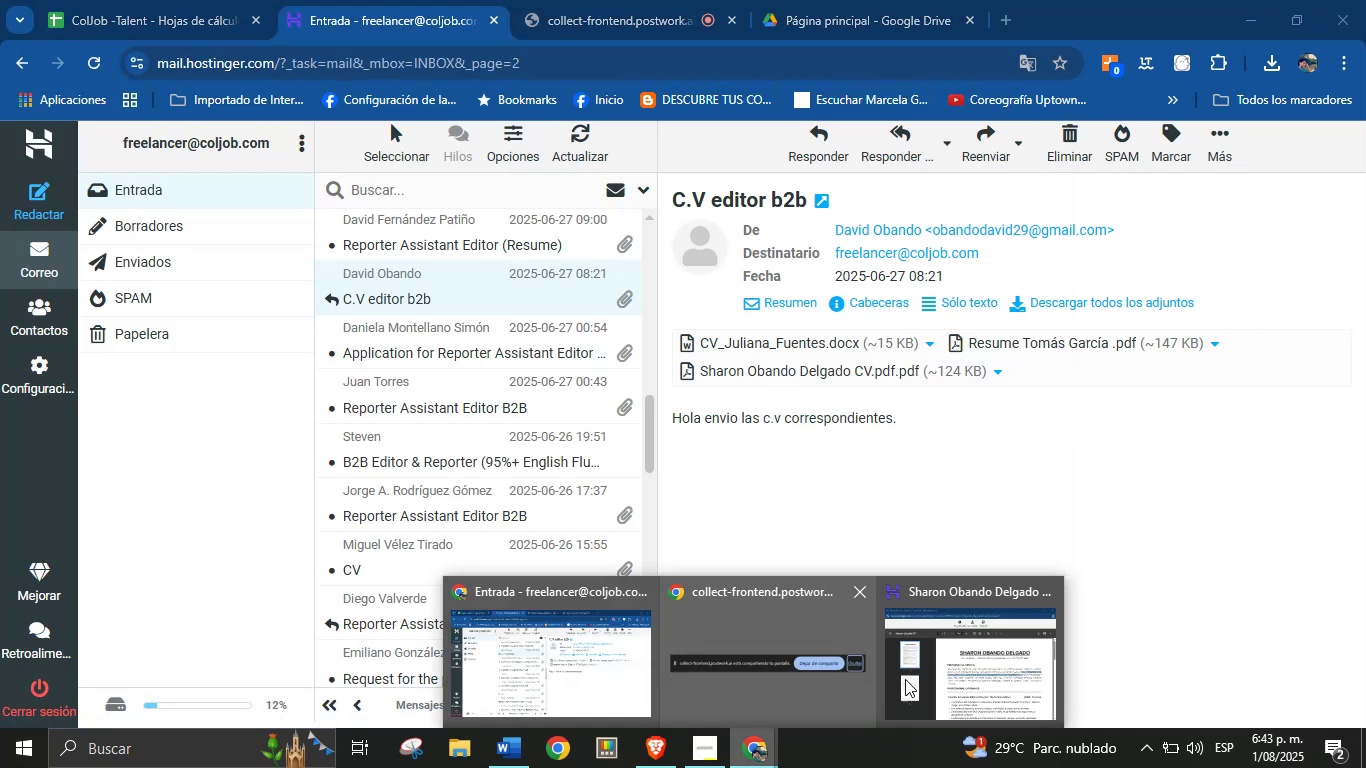 
left_click([915, 678])
 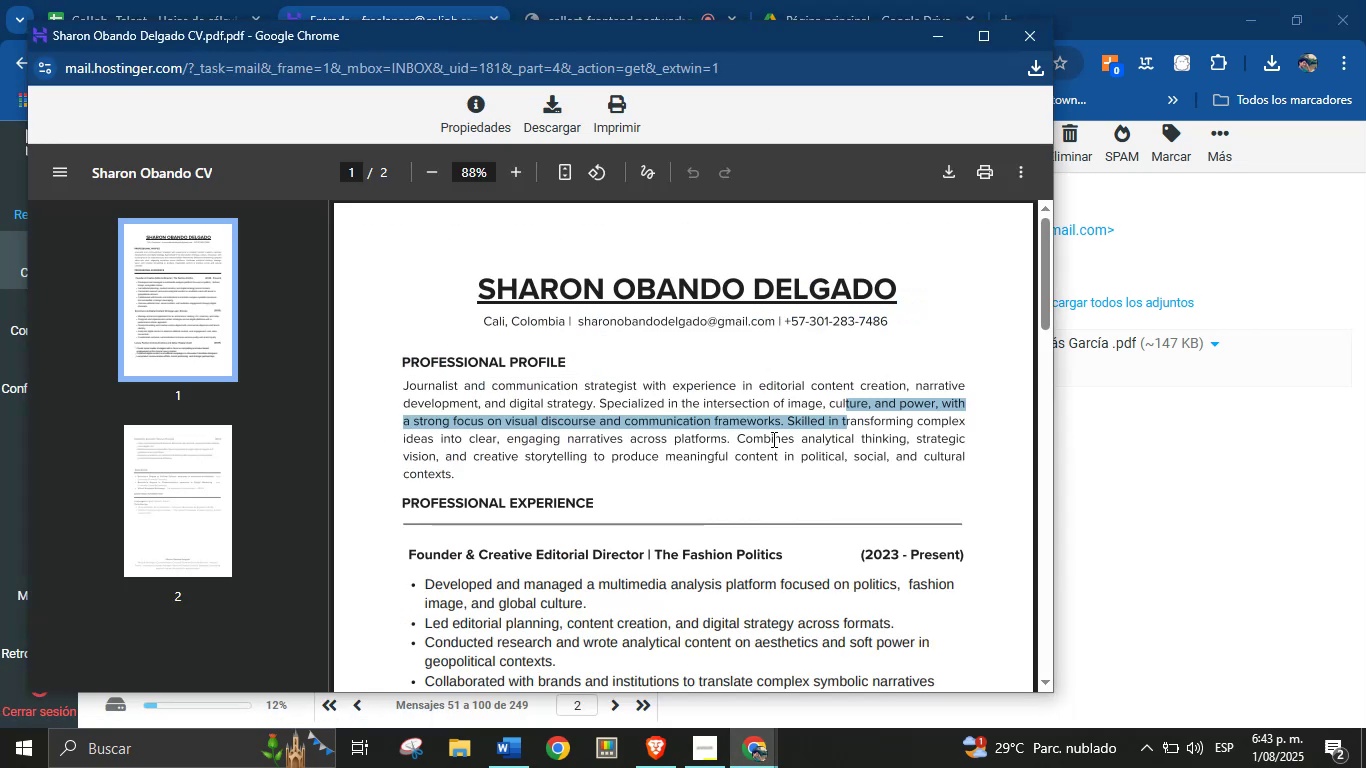 
left_click([758, 411])
 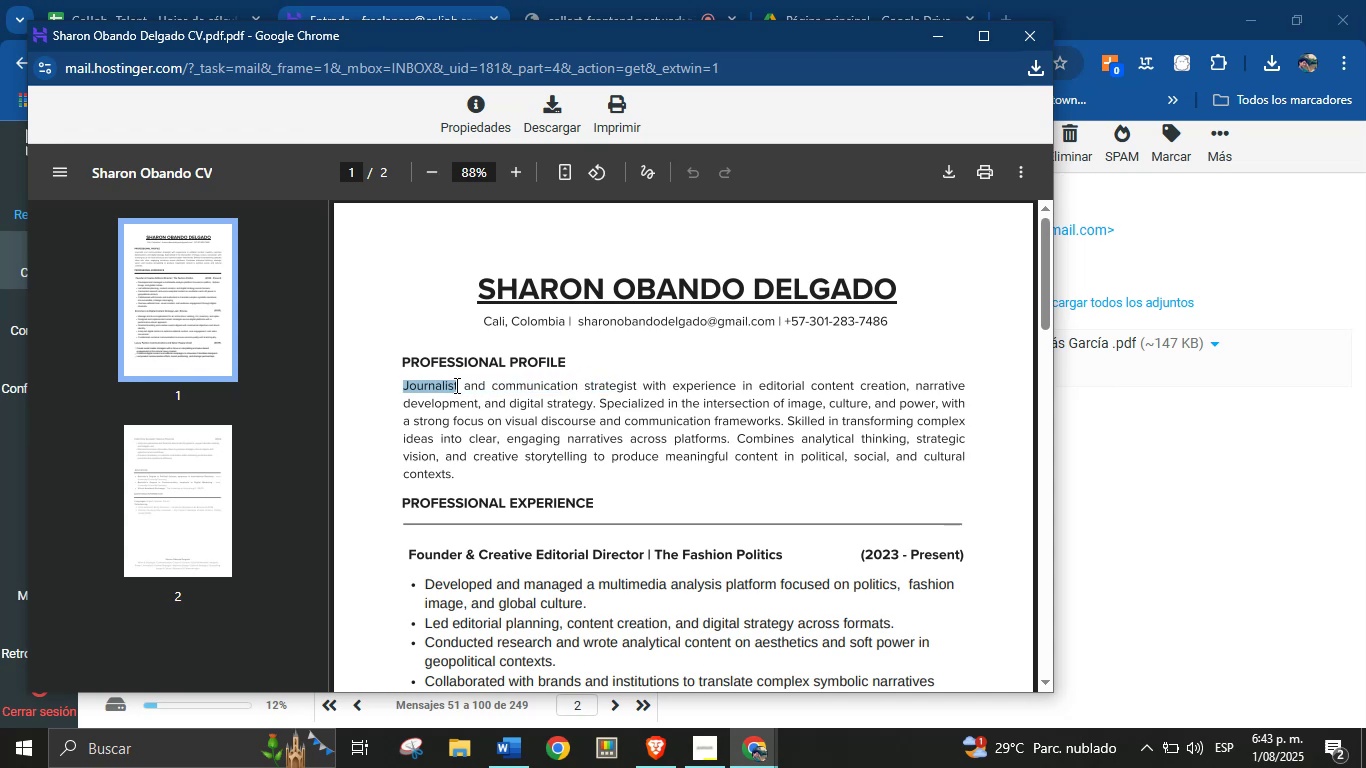 
wait(5.11)
 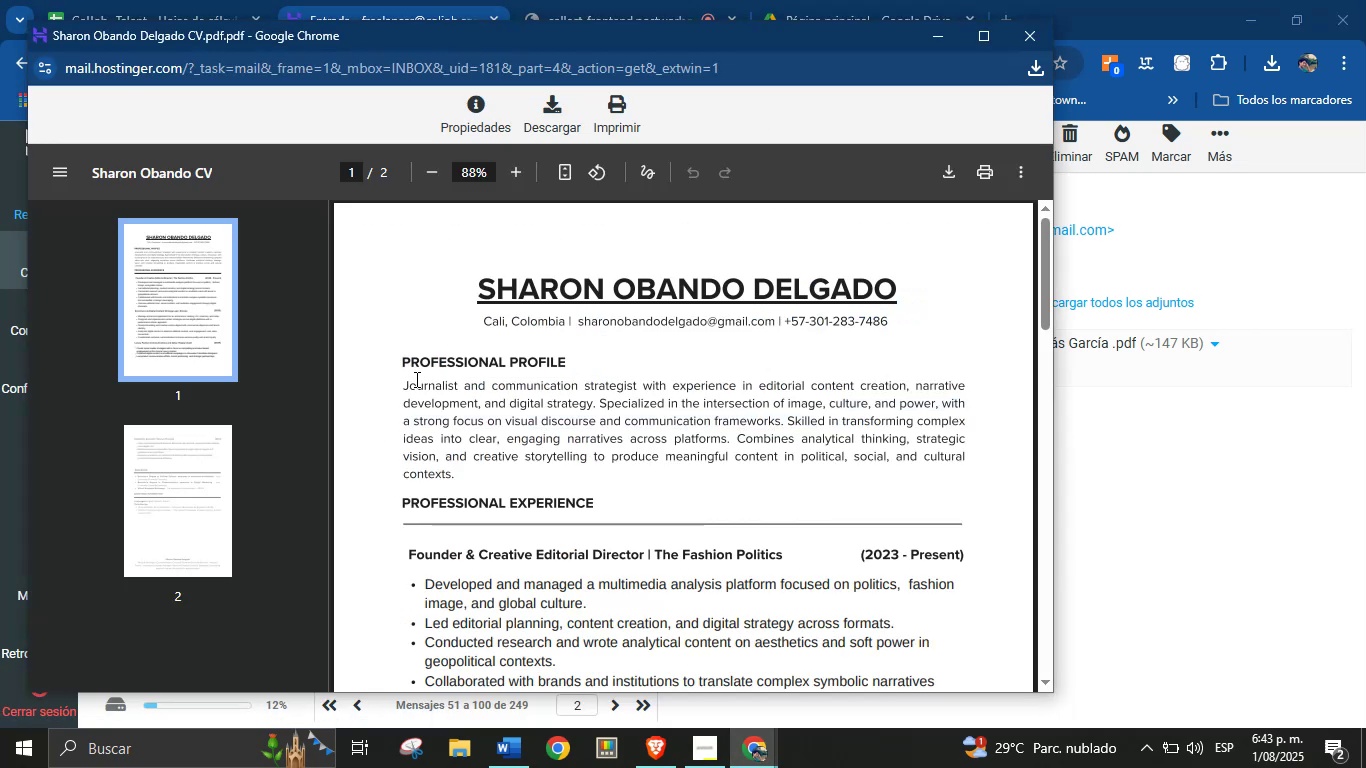 
hold_key(key=ControlLeft, duration=1.13)
 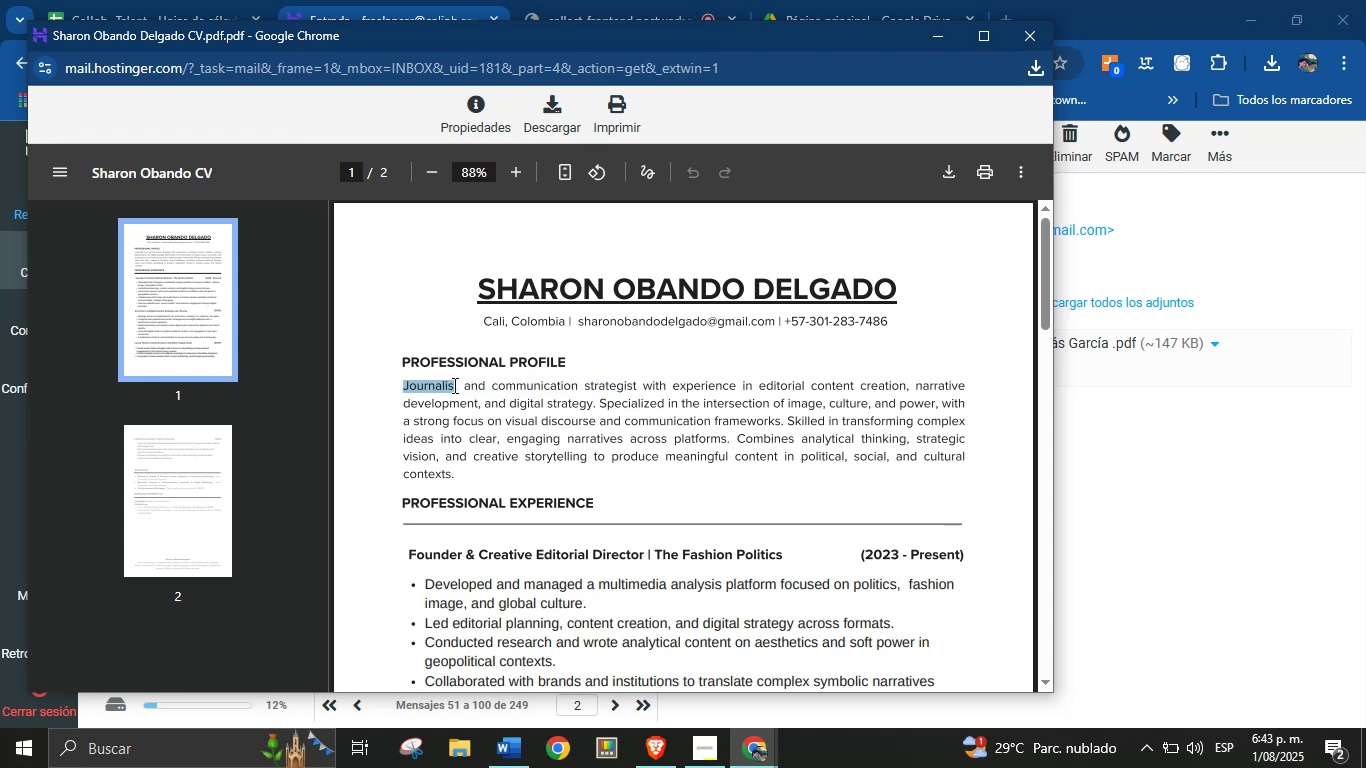 
hold_key(key=C, duration=0.32)
 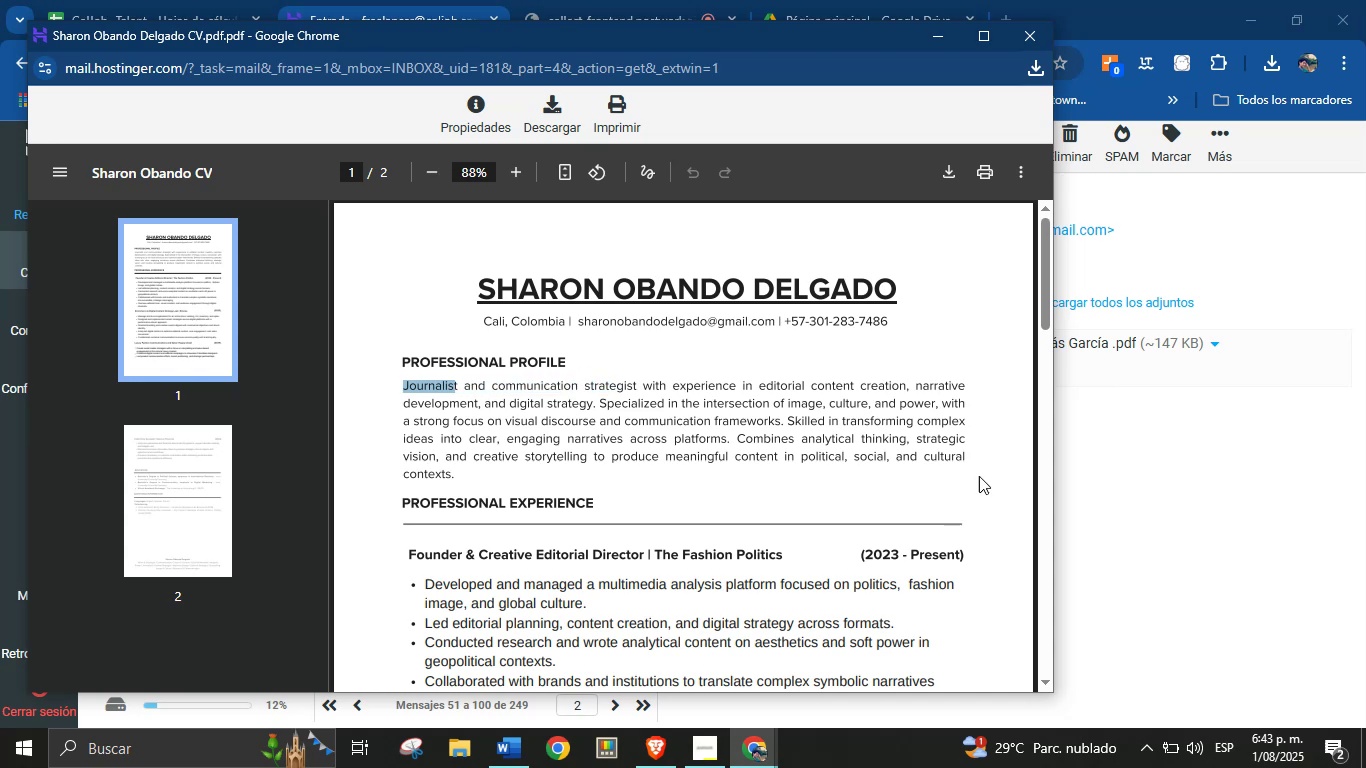 
left_click([1164, 471])
 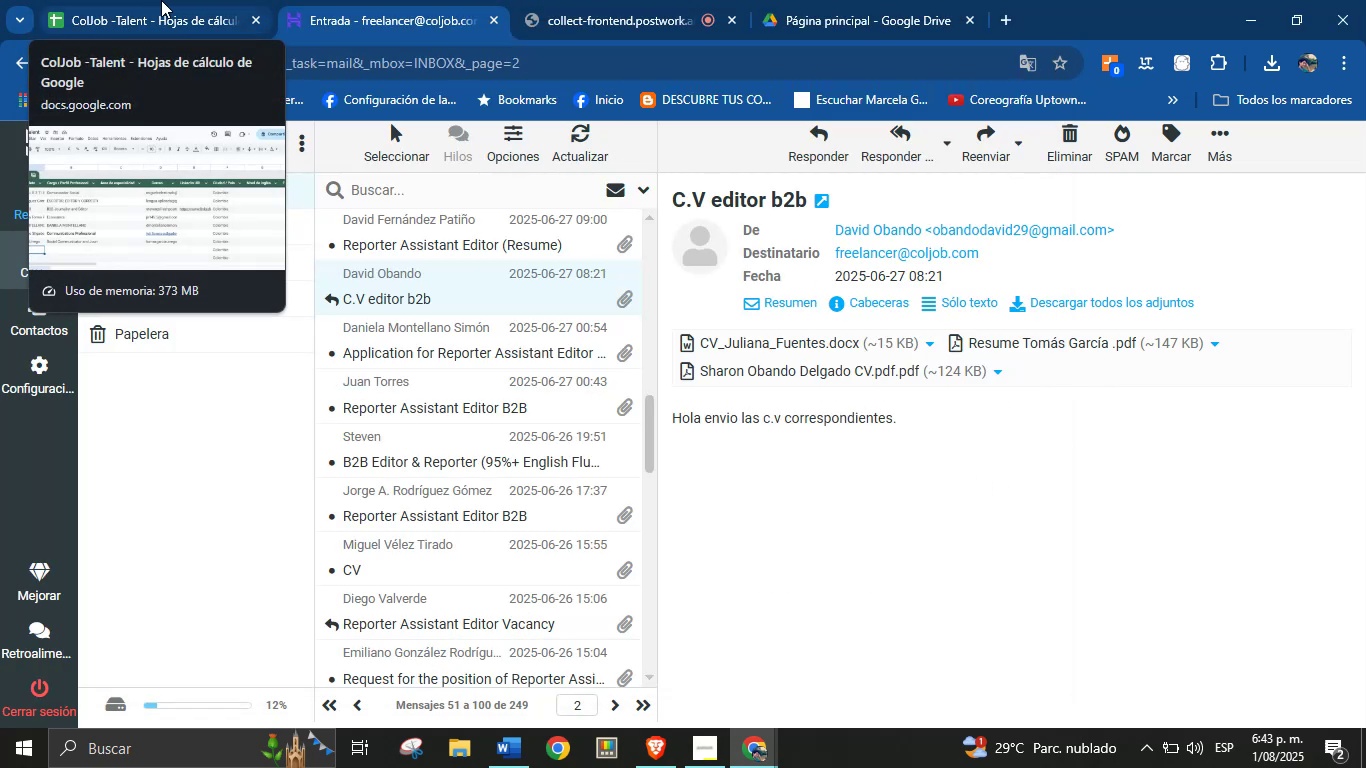 
left_click([146, 0])
 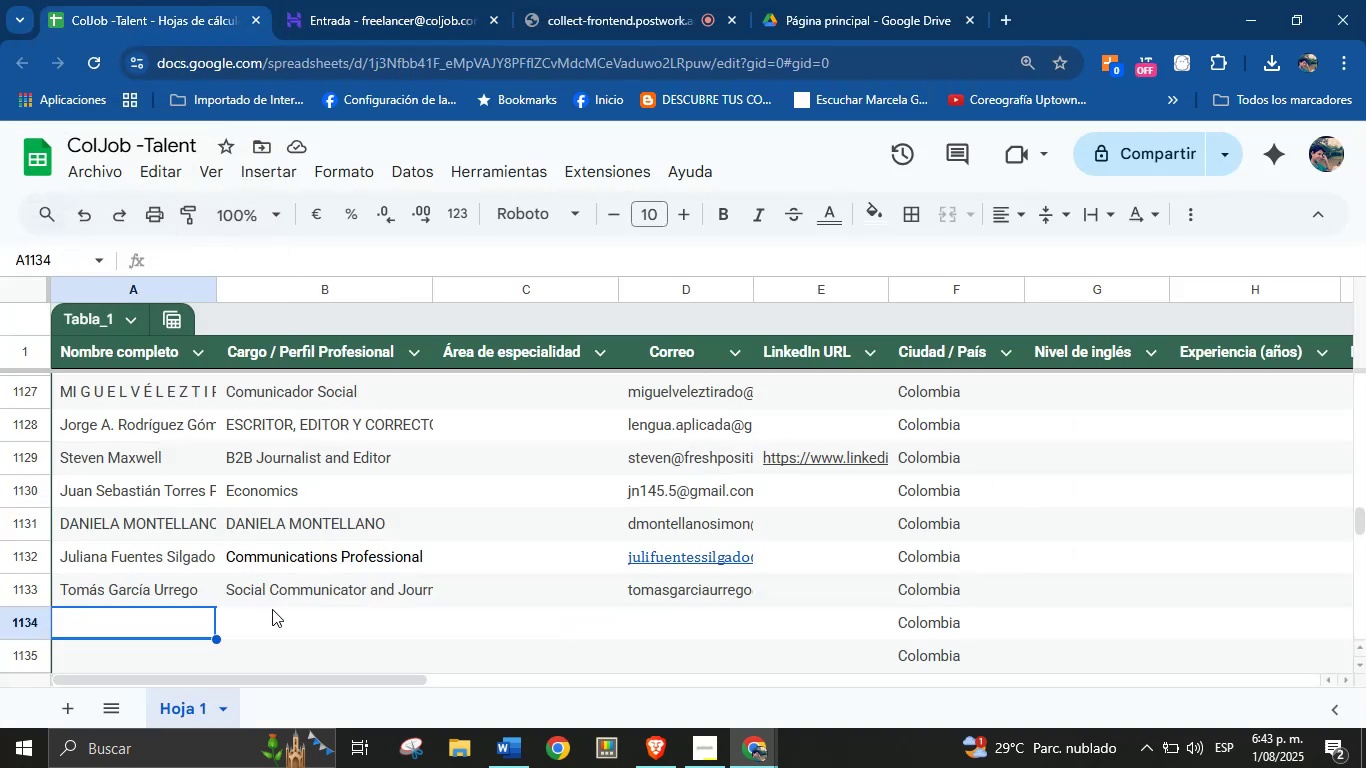 
left_click([281, 622])
 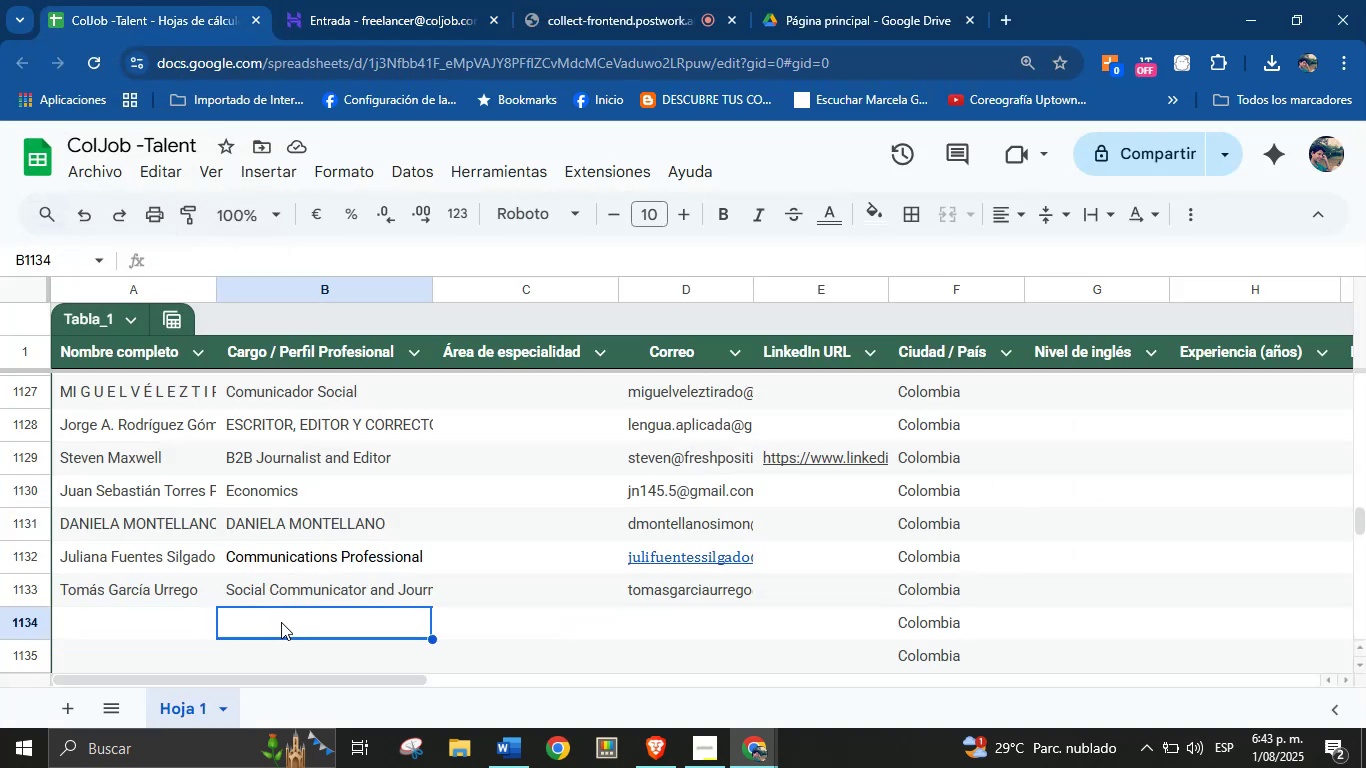 
key(Control+V)
 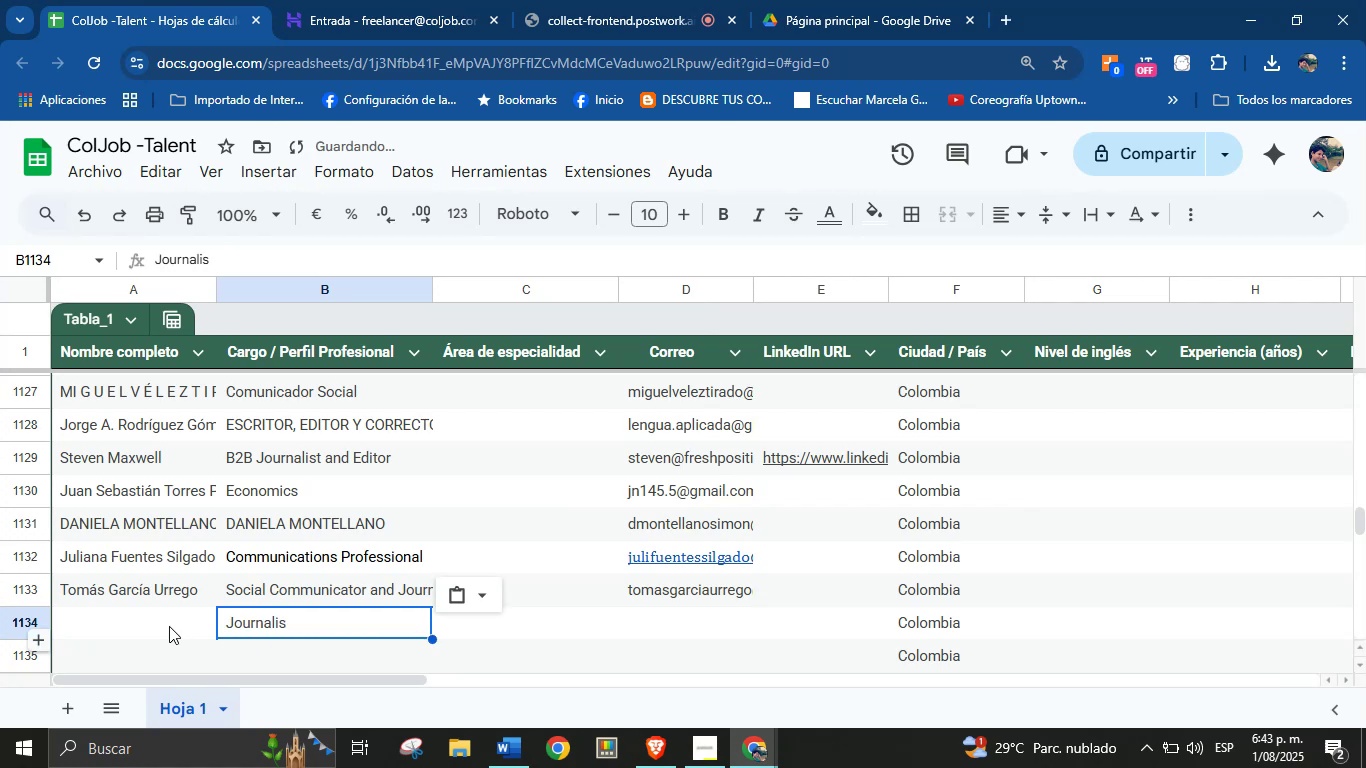 
left_click([156, 622])
 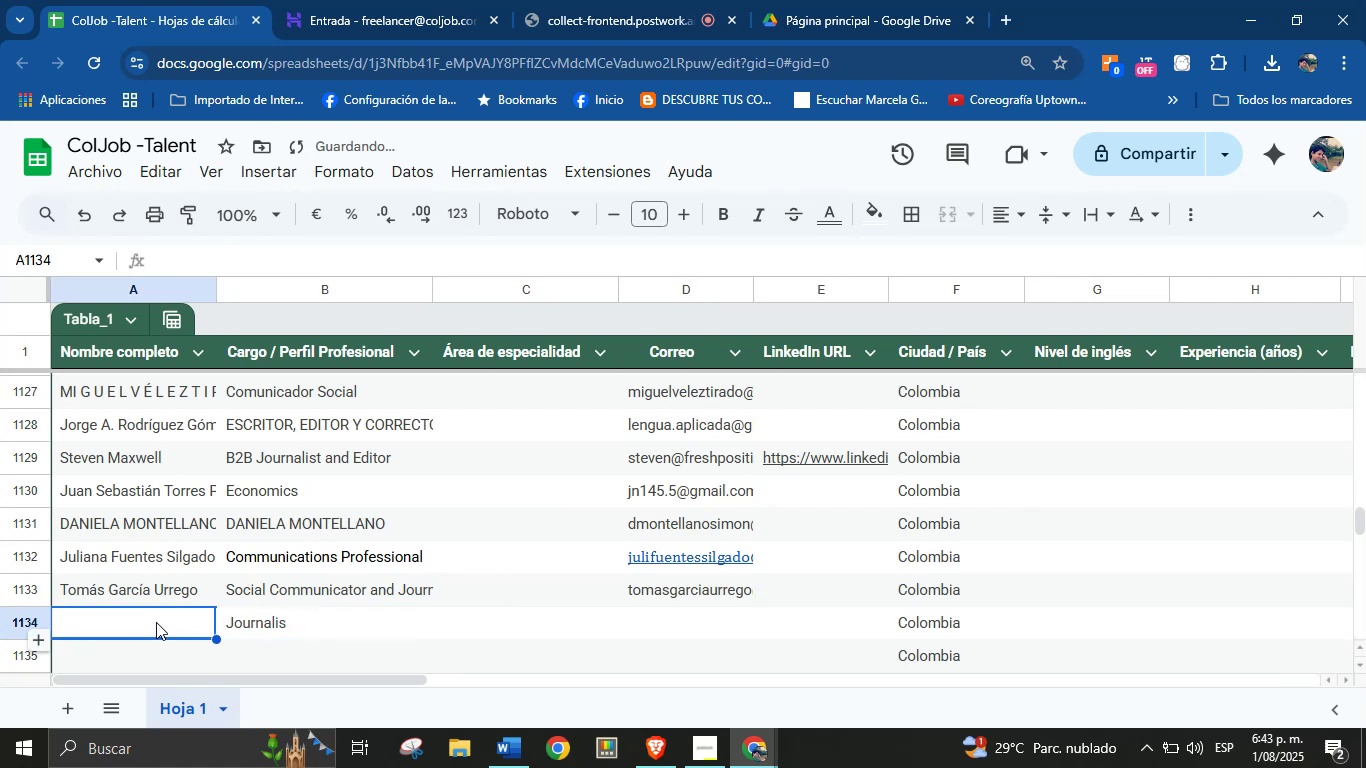 
type(Sharon Obando )
 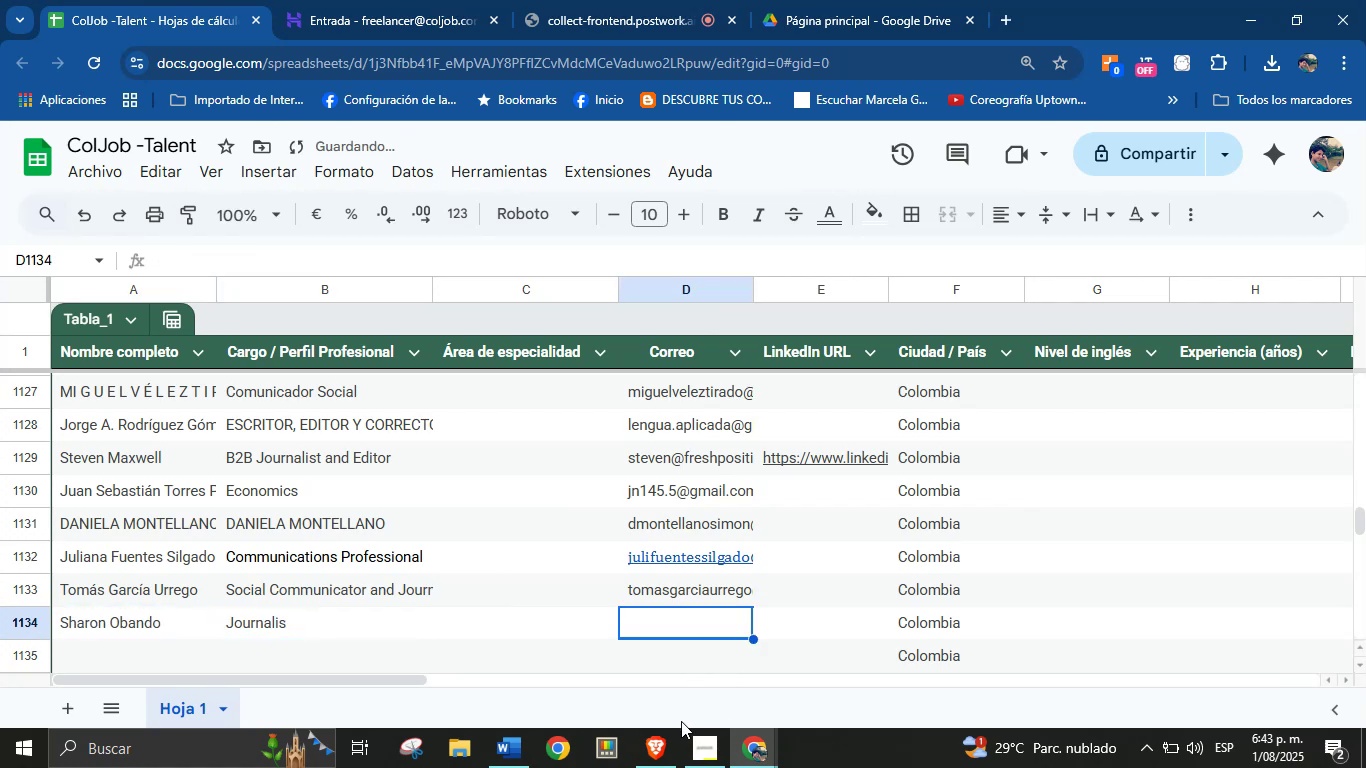 
left_click([746, 749])
 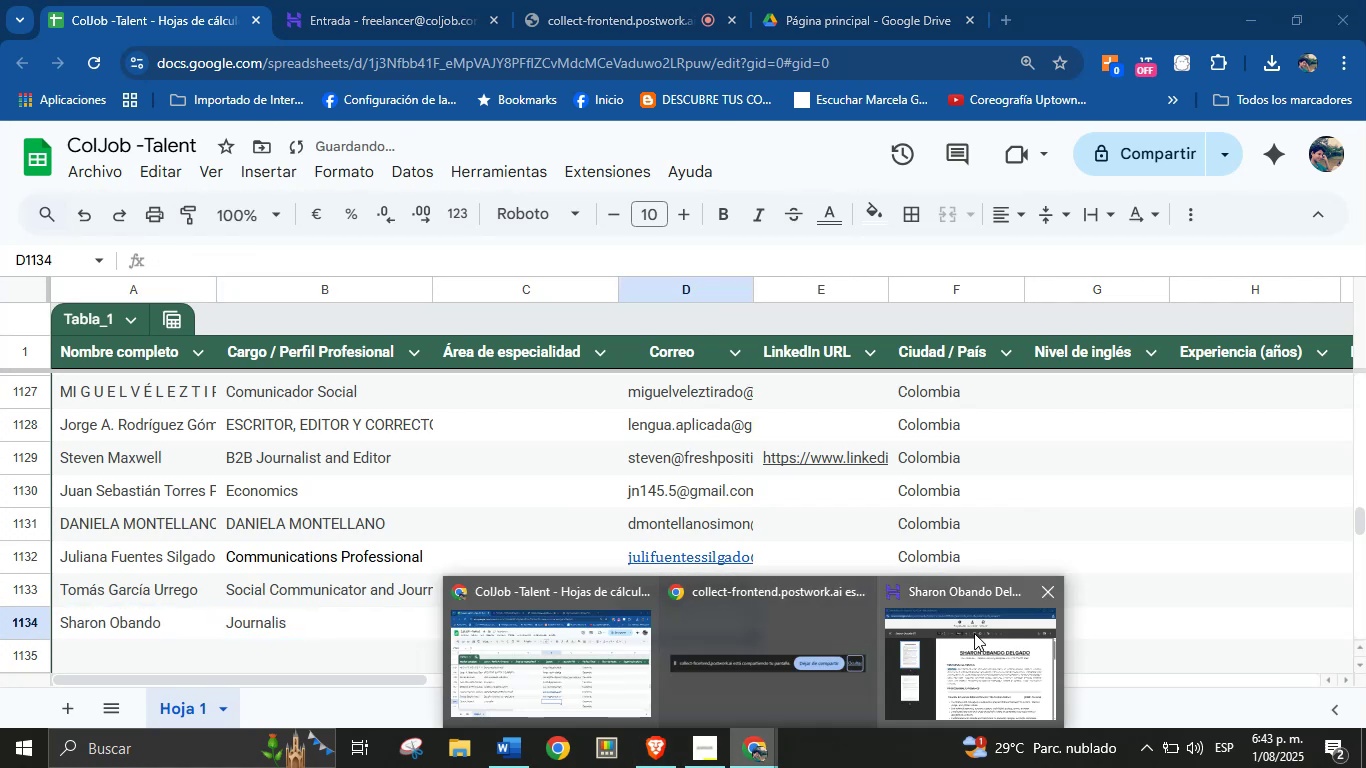 
left_click([974, 633])
 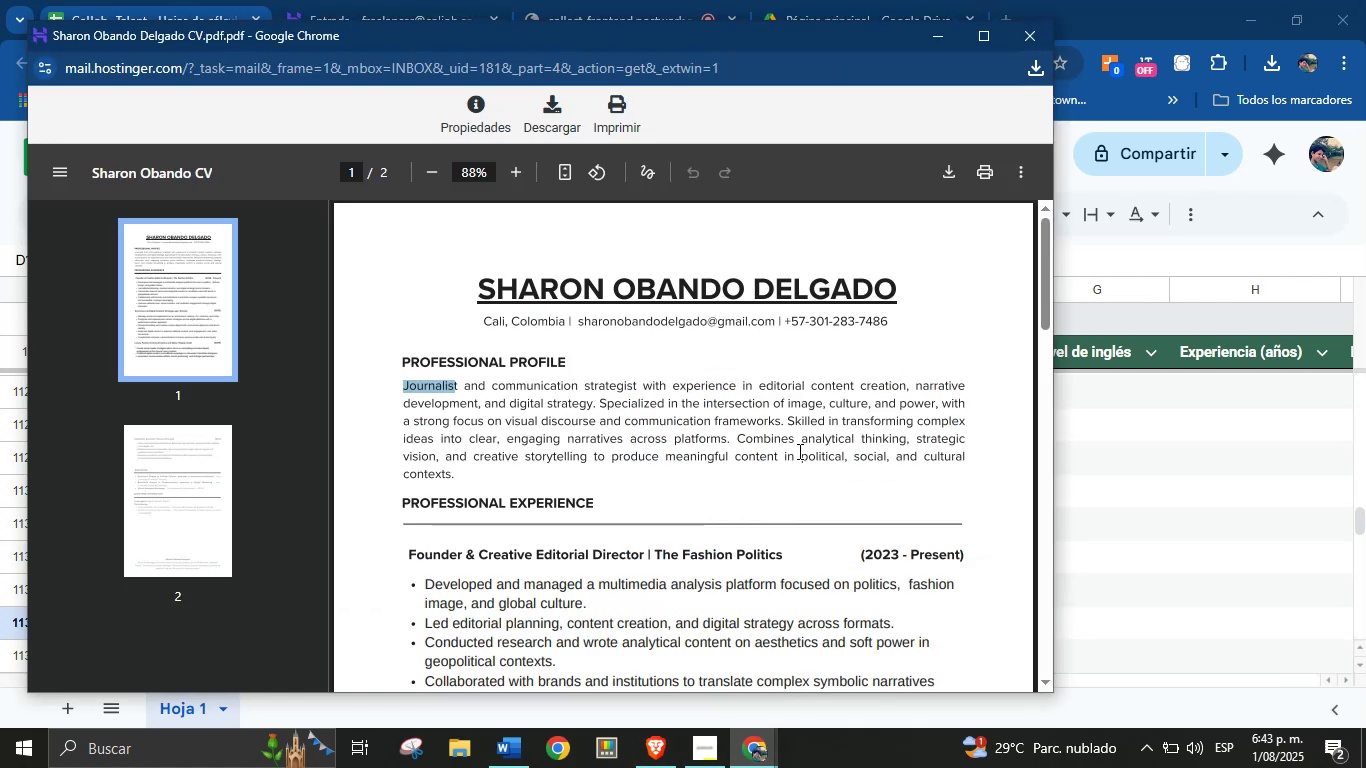 
left_click([789, 438])
 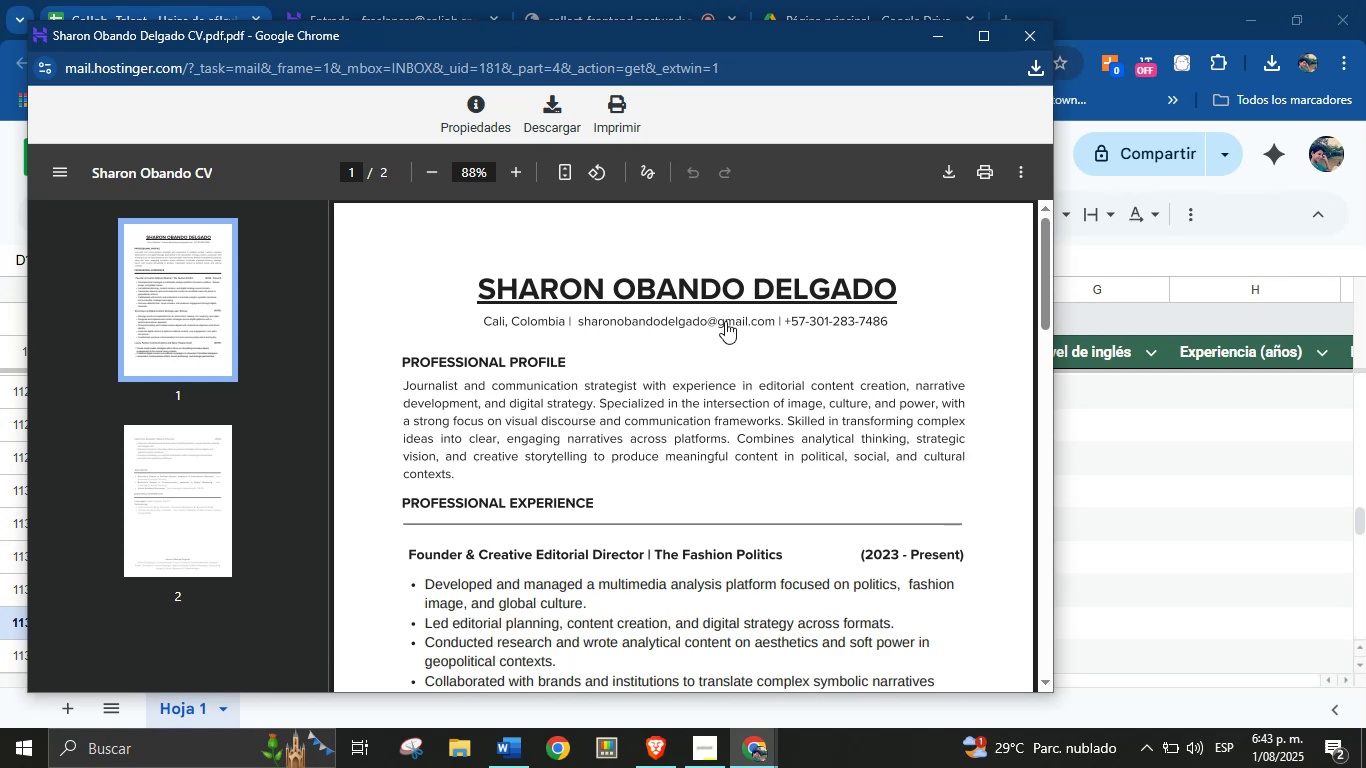 
right_click([725, 321])
 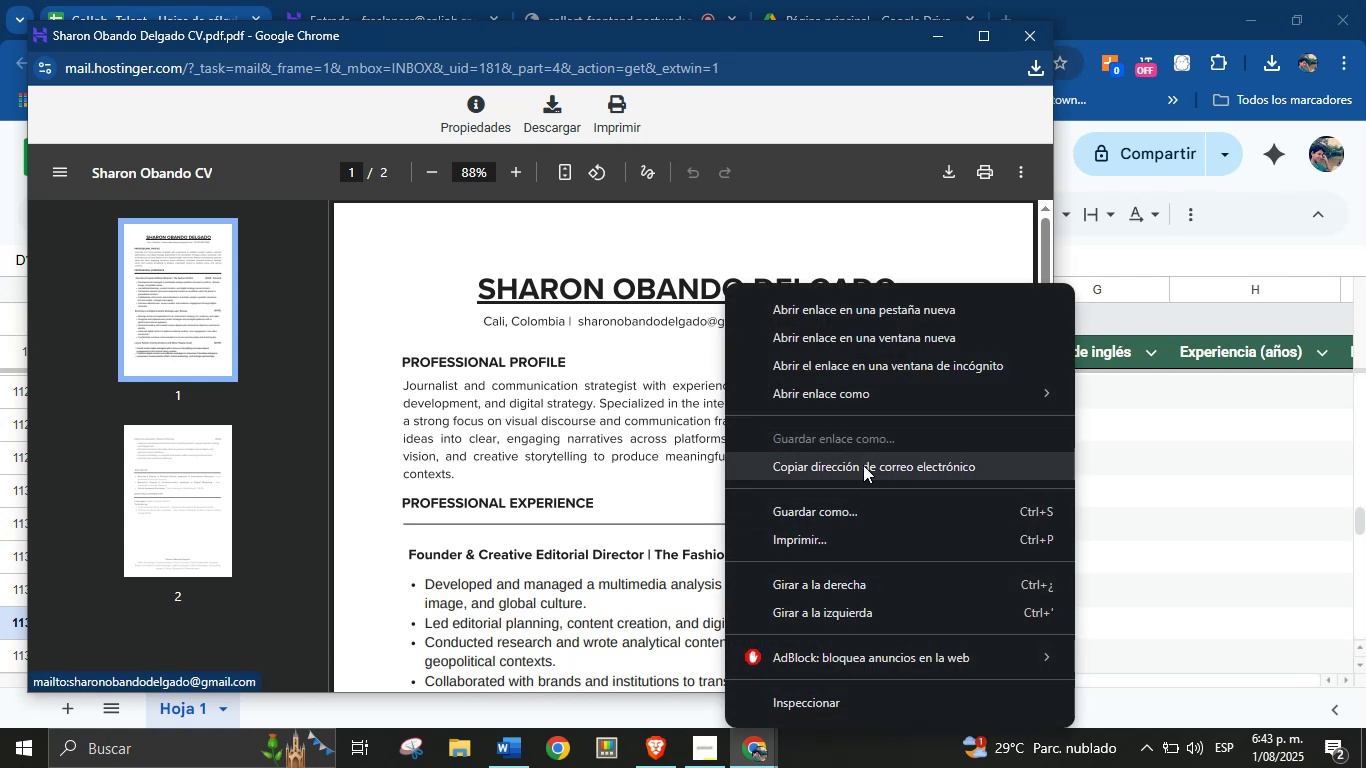 
left_click([866, 457])
 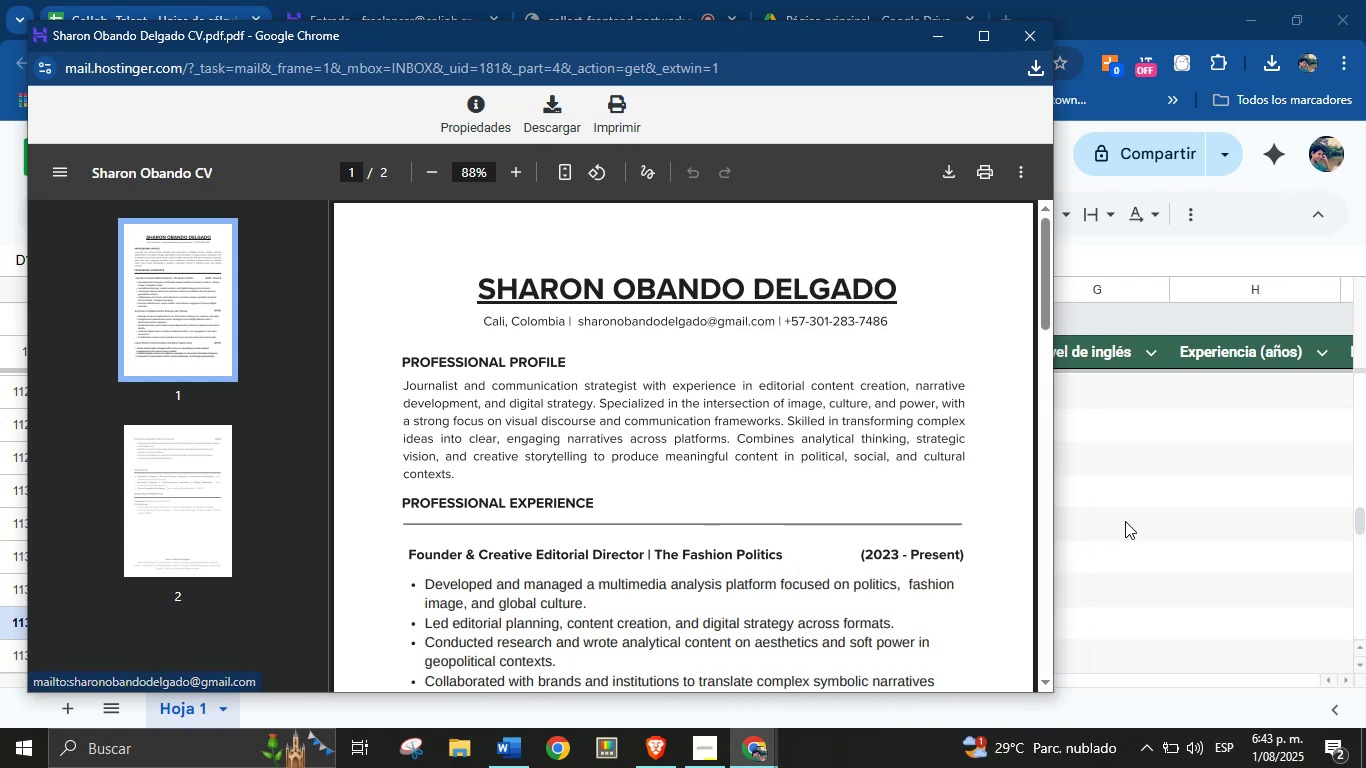 
left_click([1125, 521])
 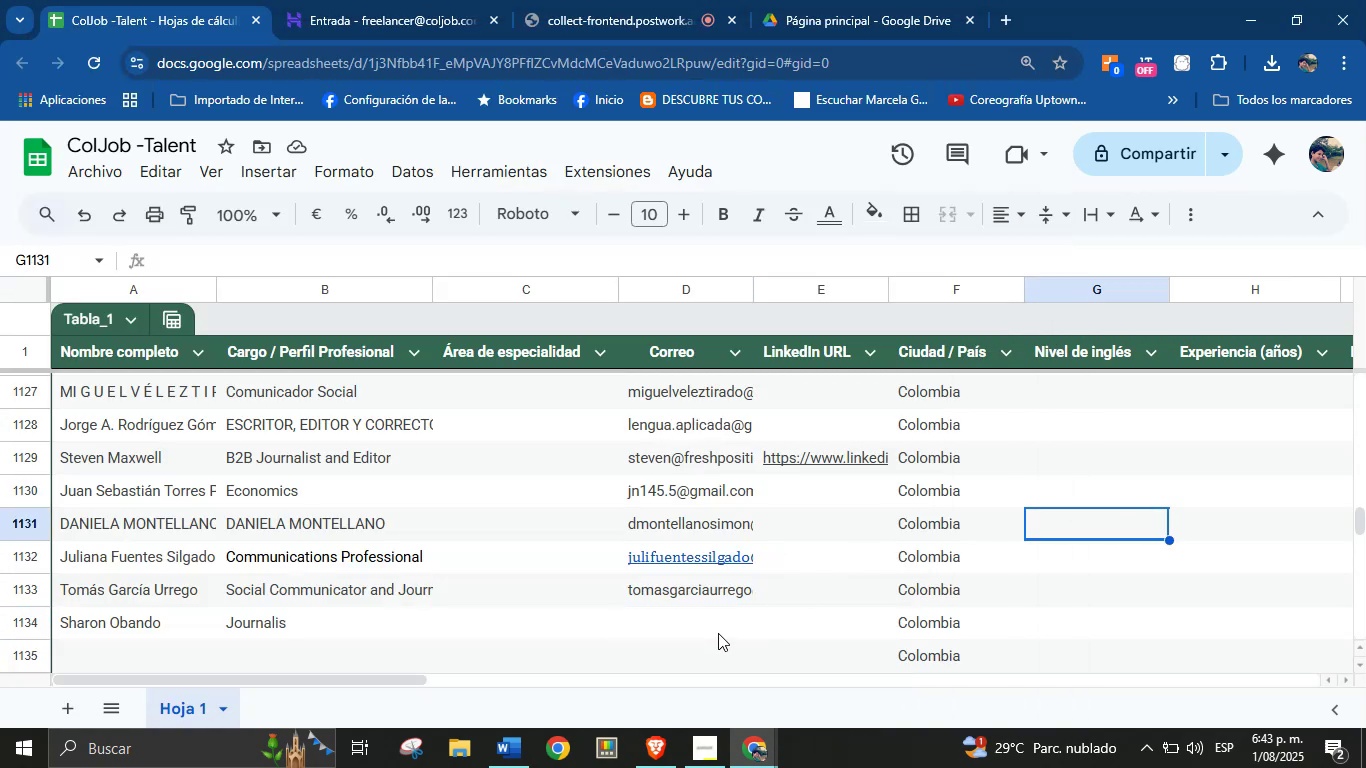 
left_click([715, 627])
 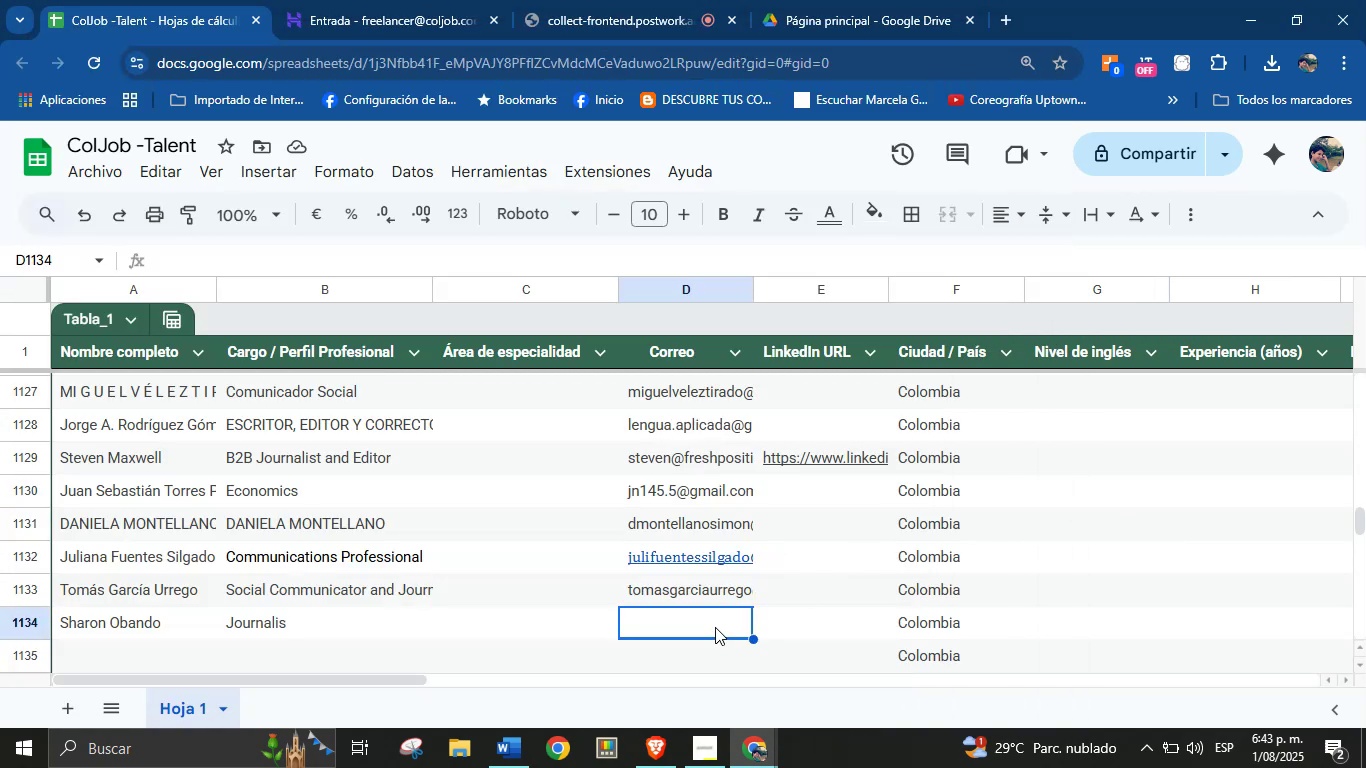 
key(Control+V)
 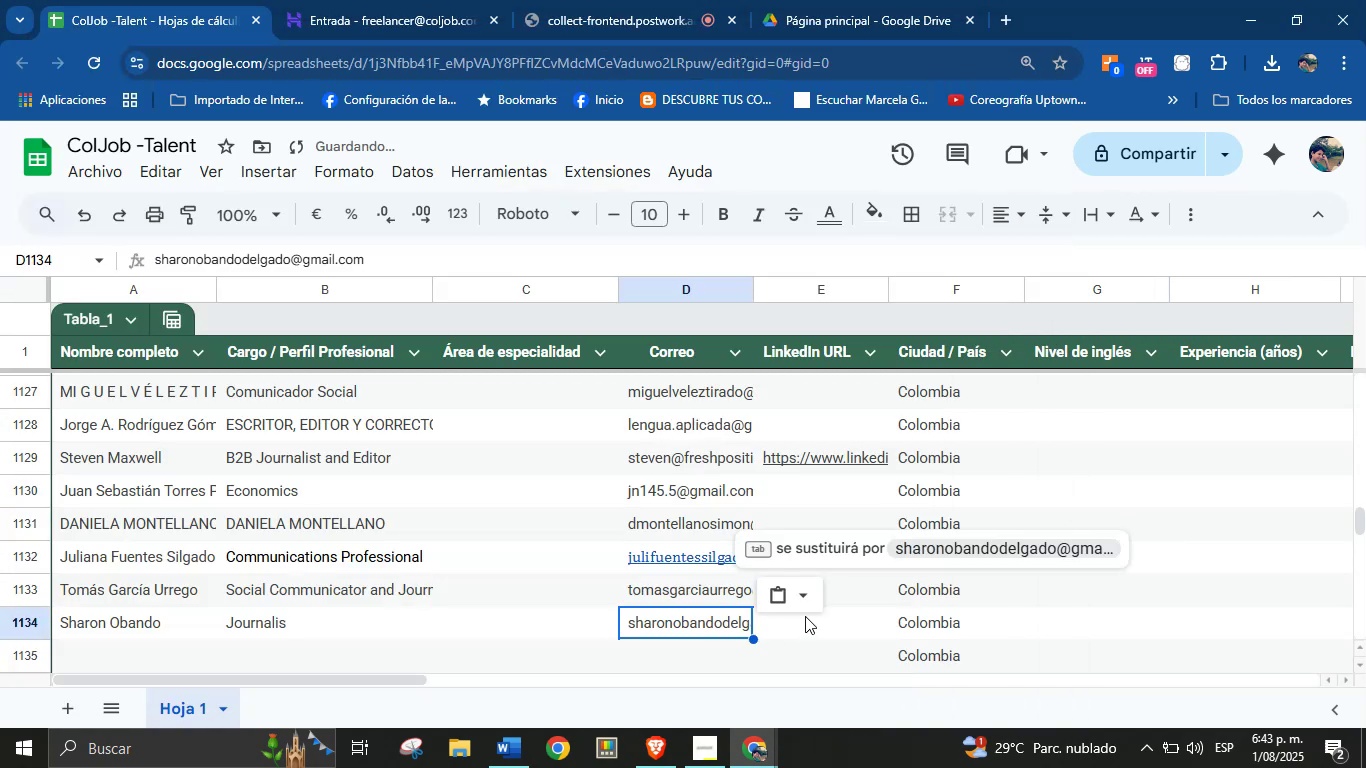 
left_click([807, 627])
 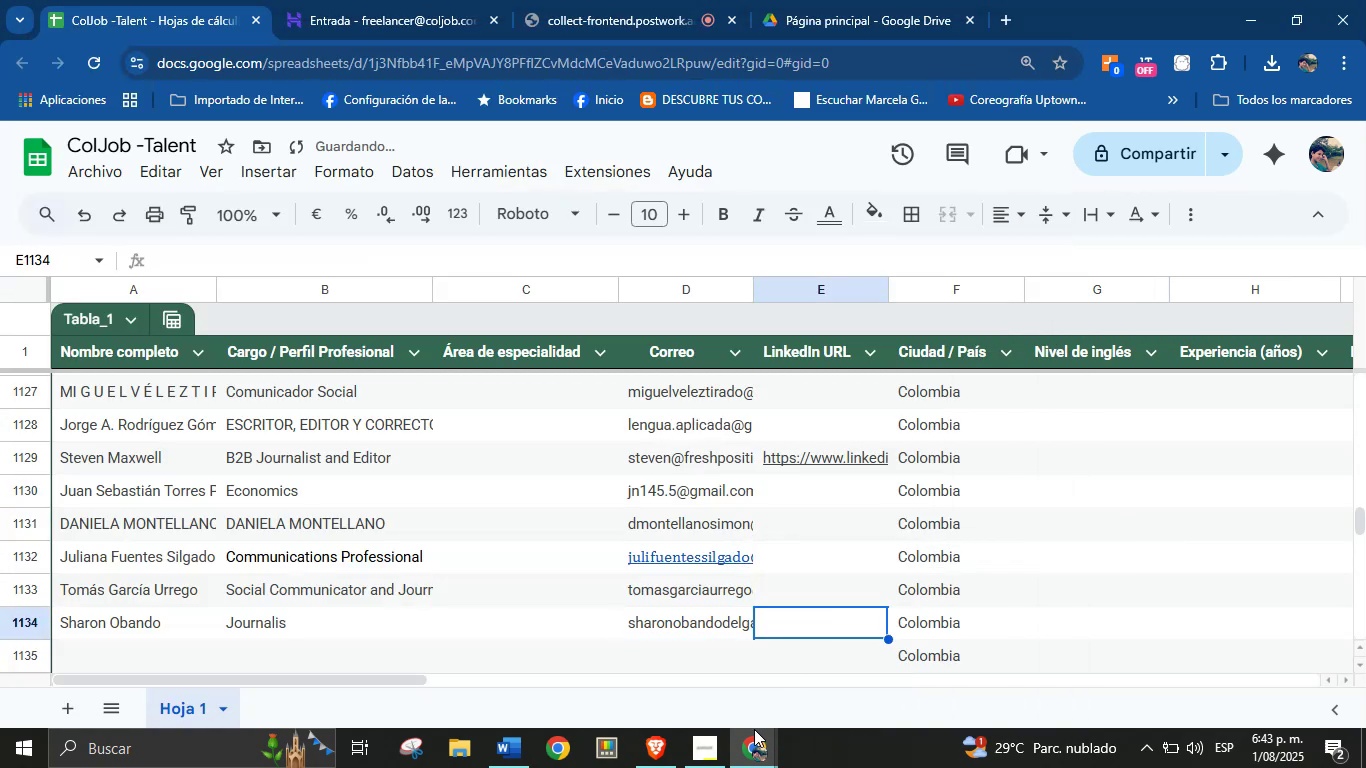 
left_click([754, 754])
 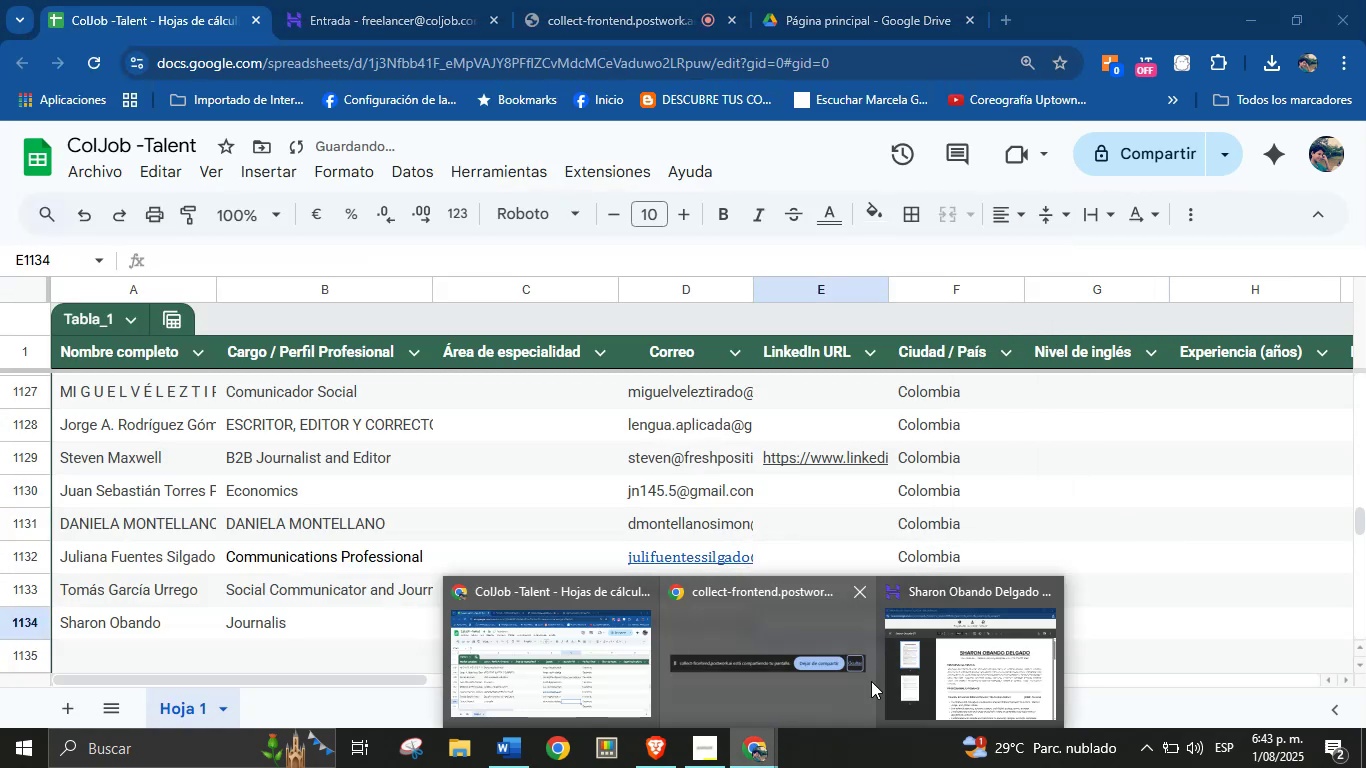 
left_click([941, 666])
 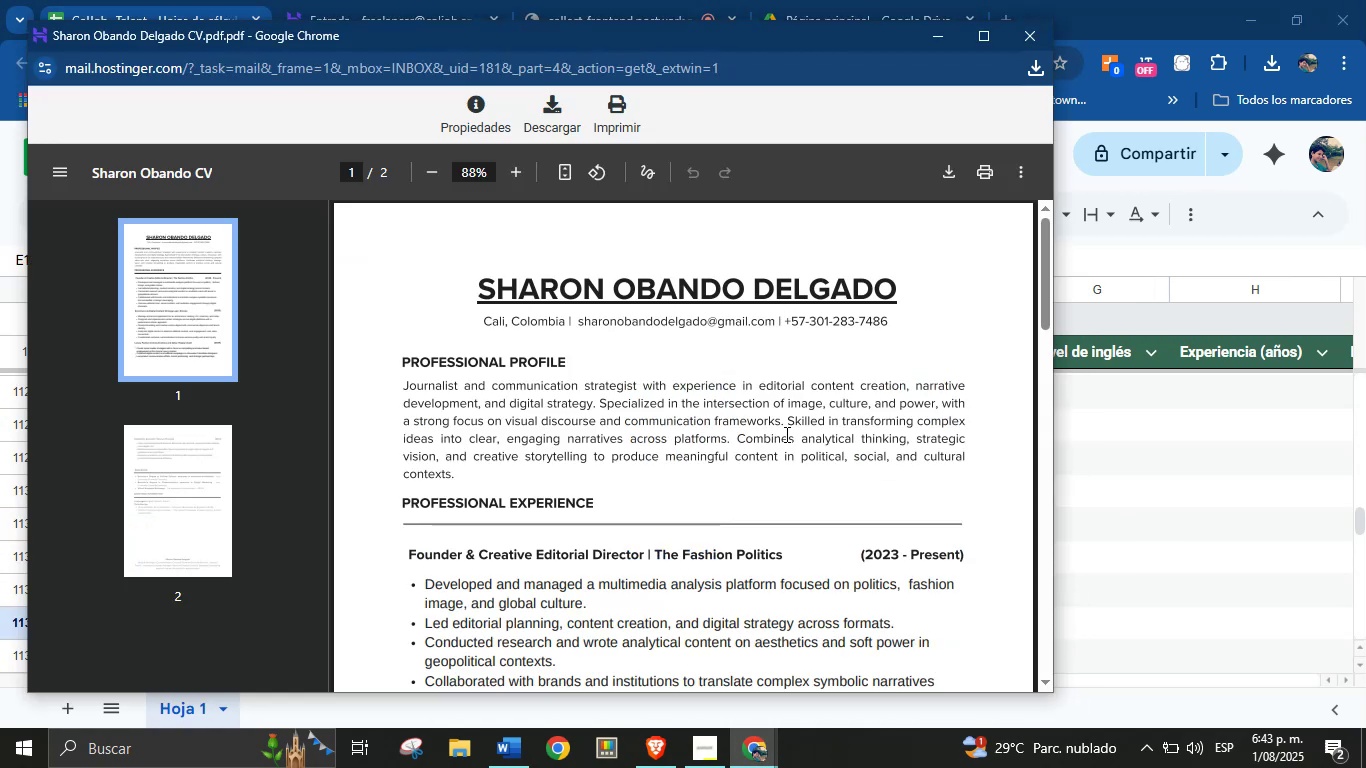 
left_click([780, 404])
 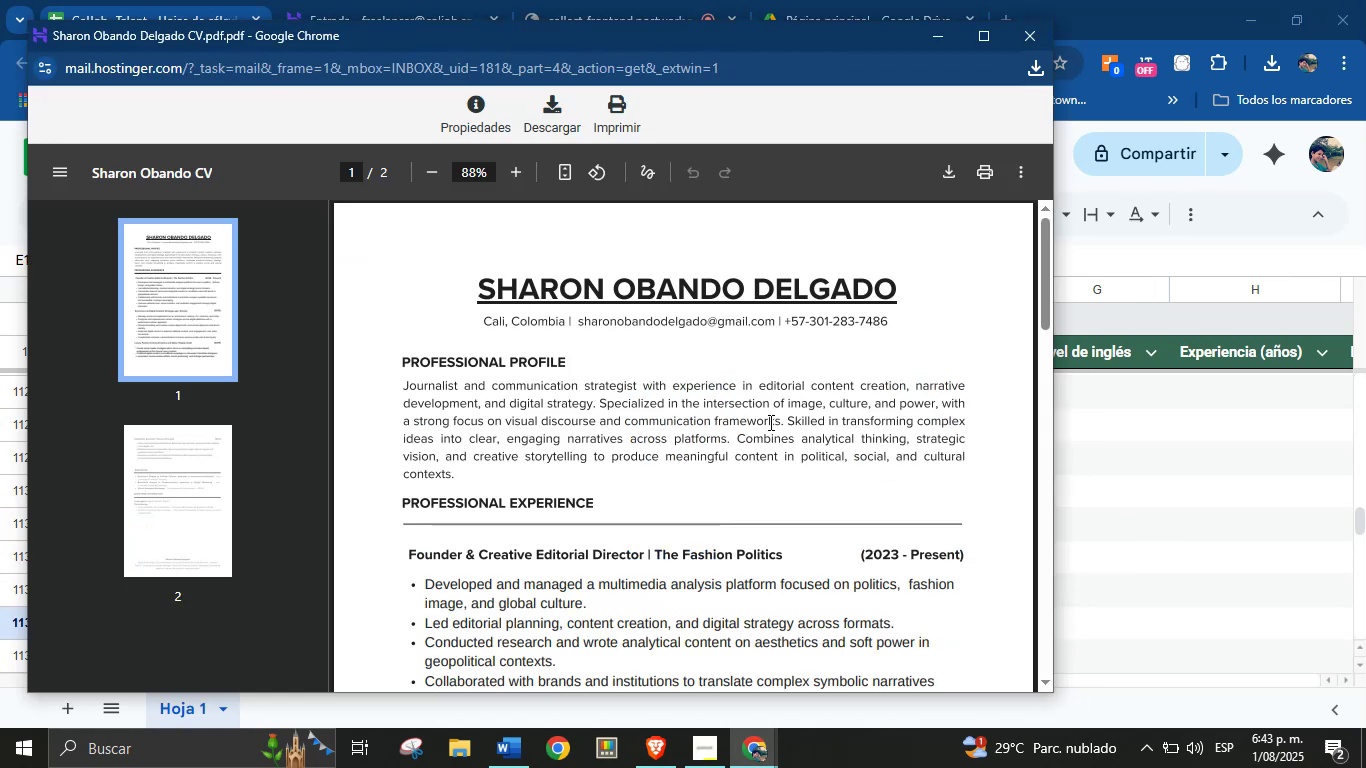 
scroll: coordinate [725, 471], scroll_direction: down, amount: 13.0
 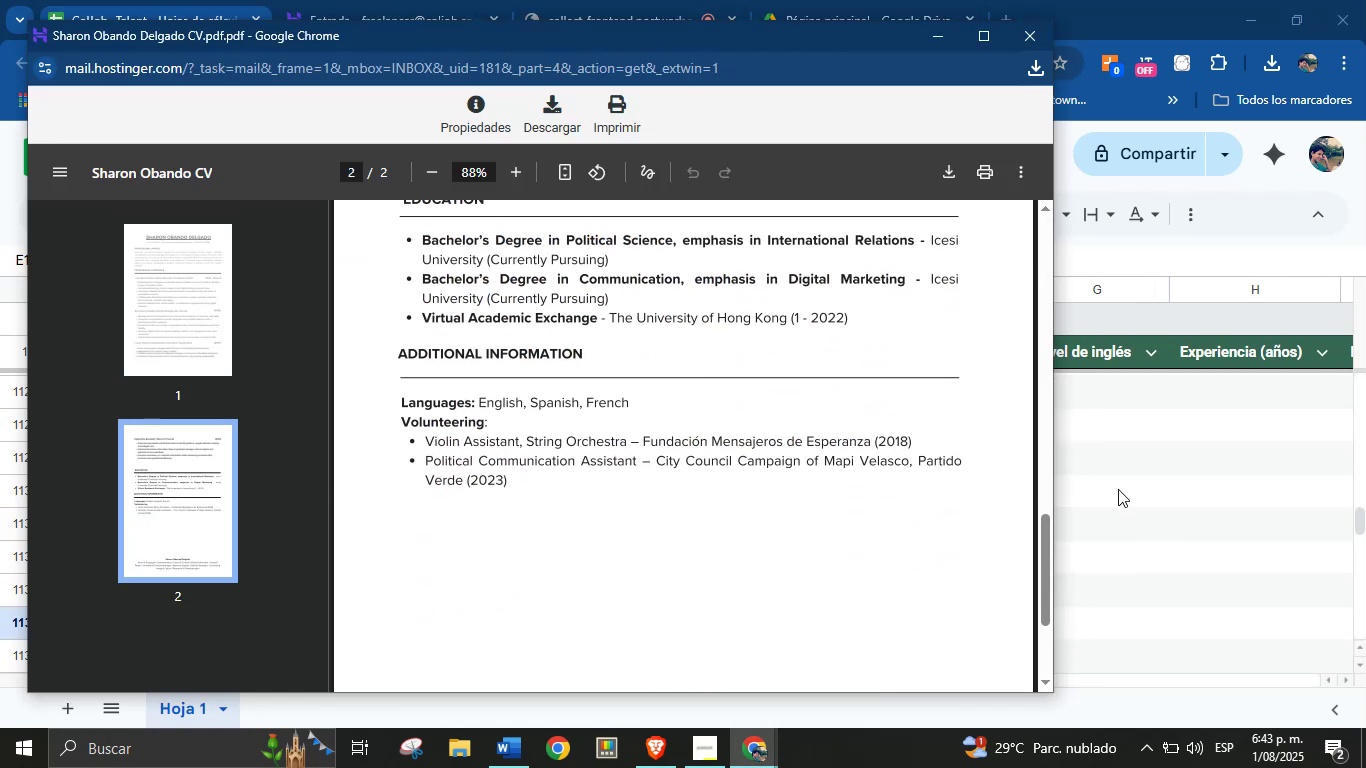 
left_click([1118, 489])
 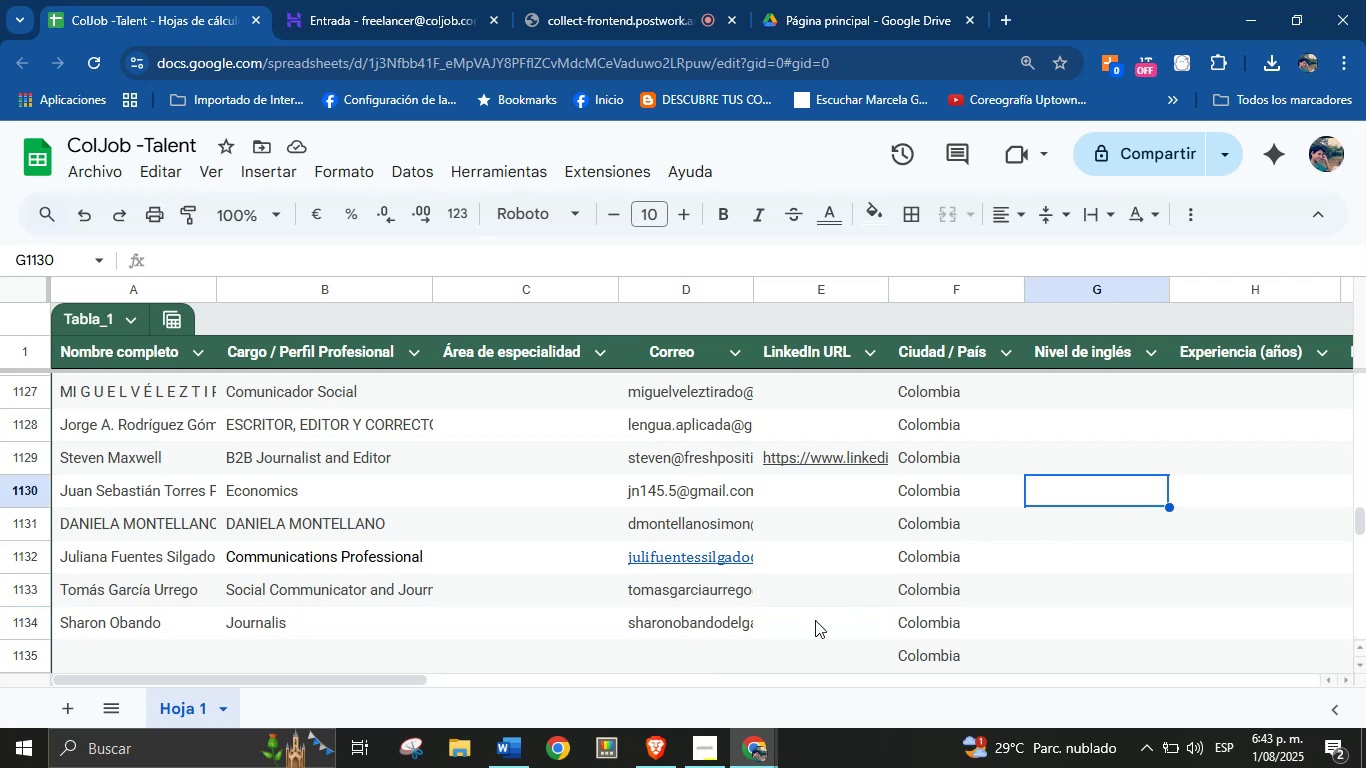 
scroll: coordinate [498, 561], scroll_direction: down, amount: 2.0
 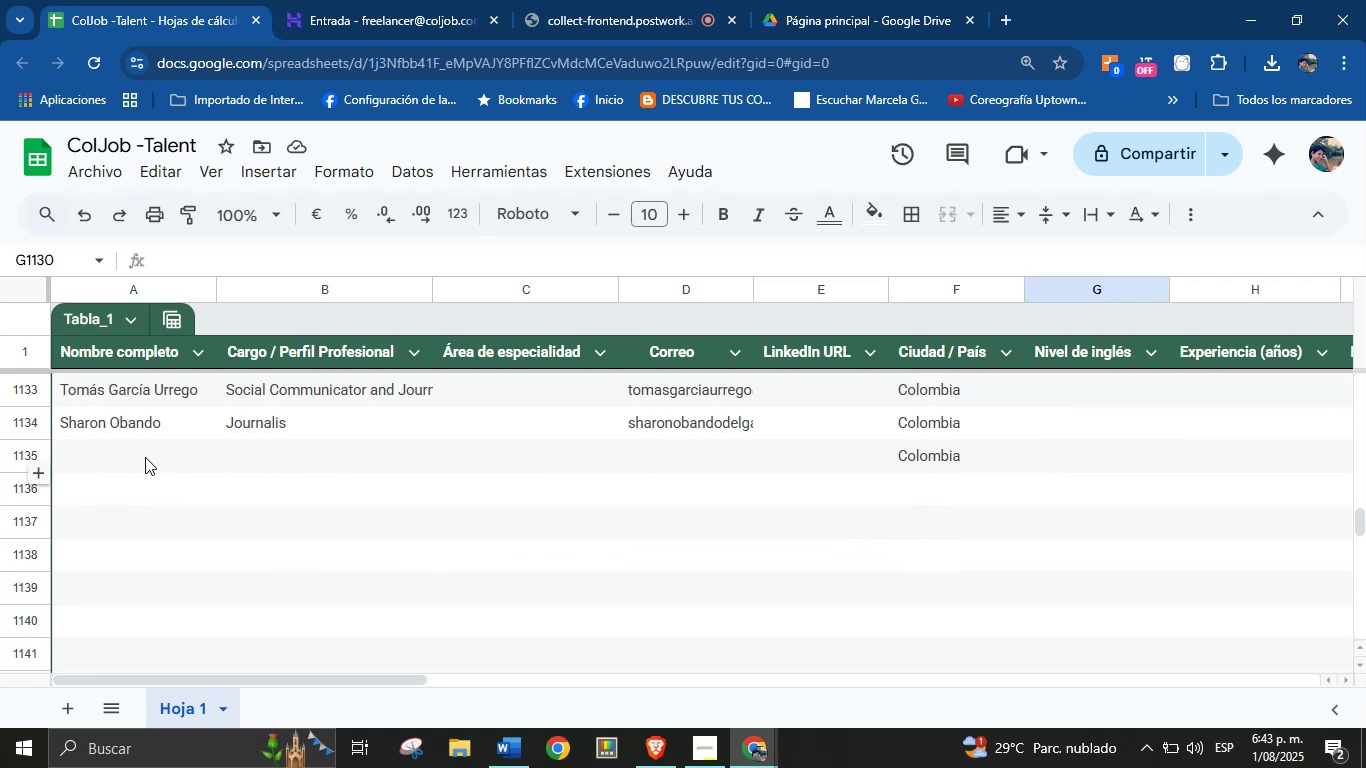 
left_click([141, 457])
 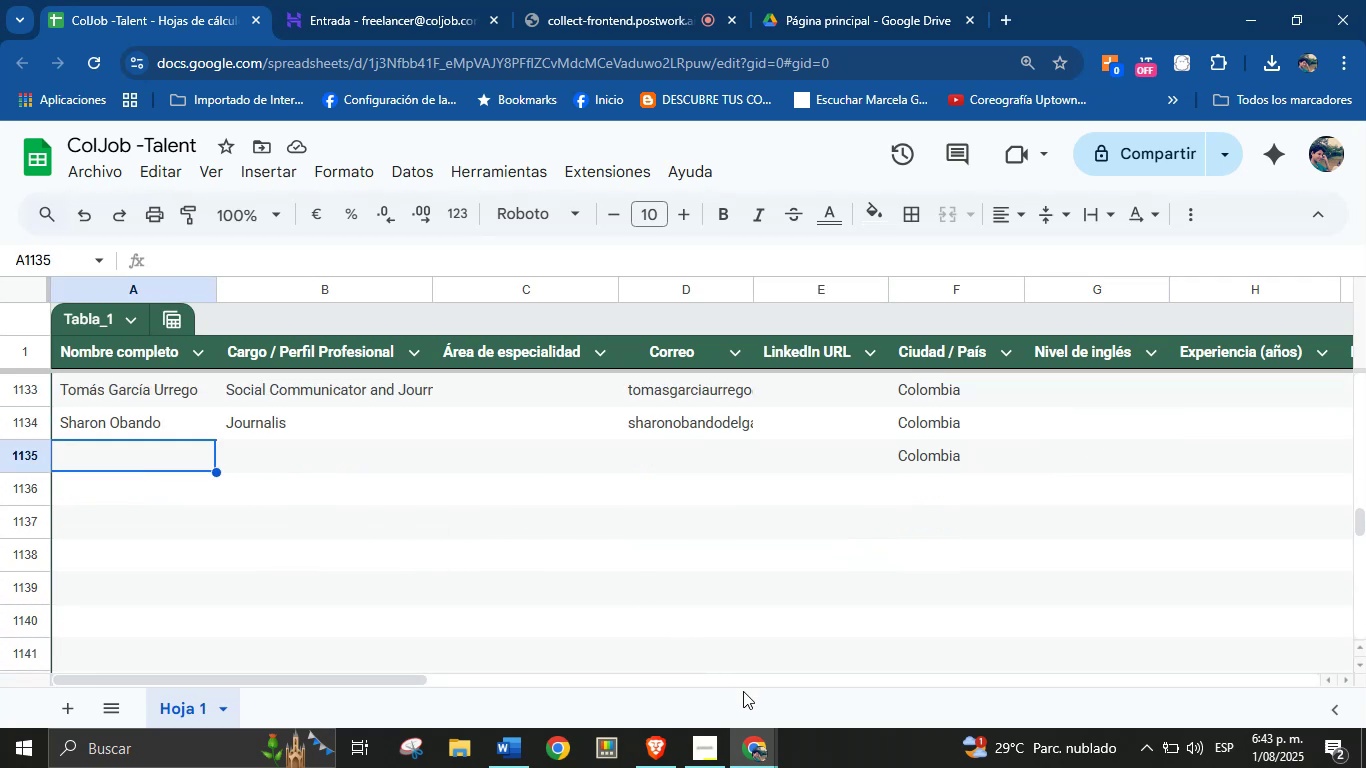 
left_click([758, 743])
 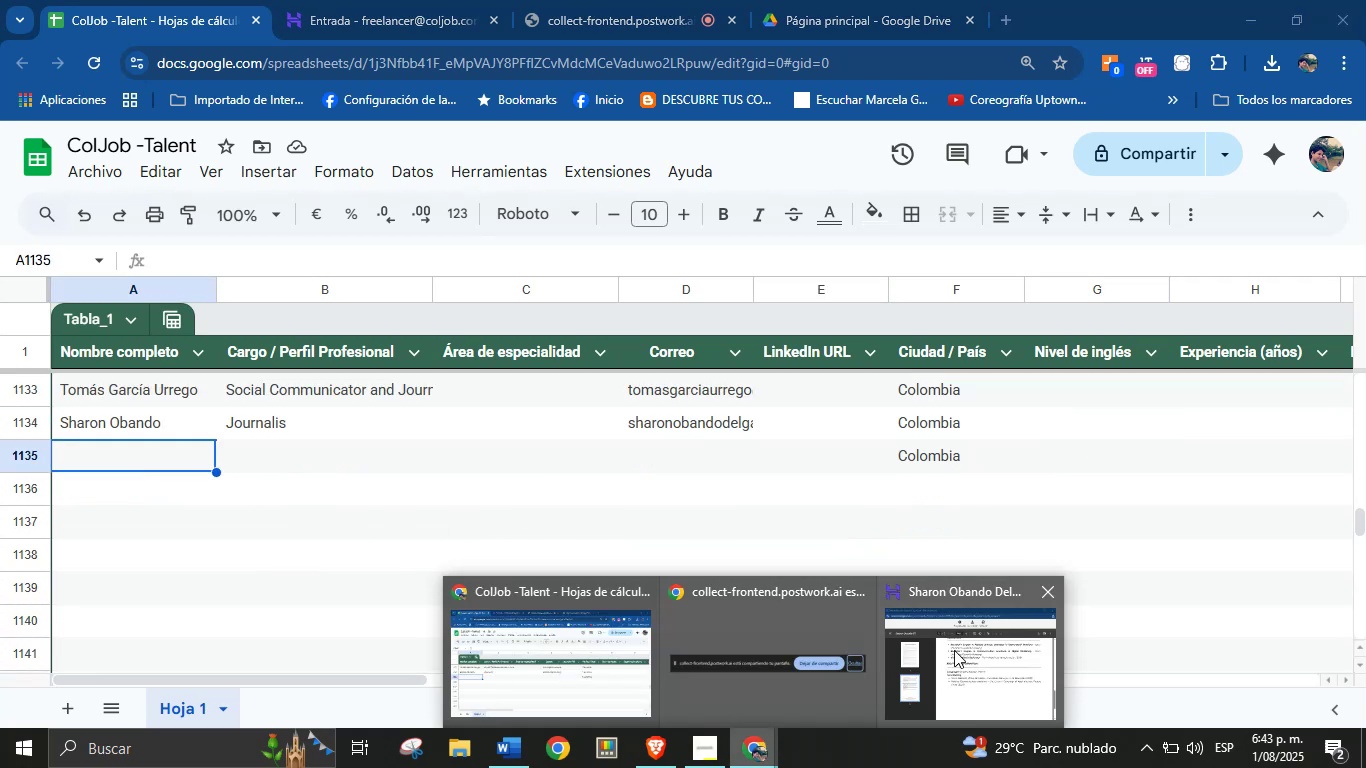 
left_click([955, 649])
 